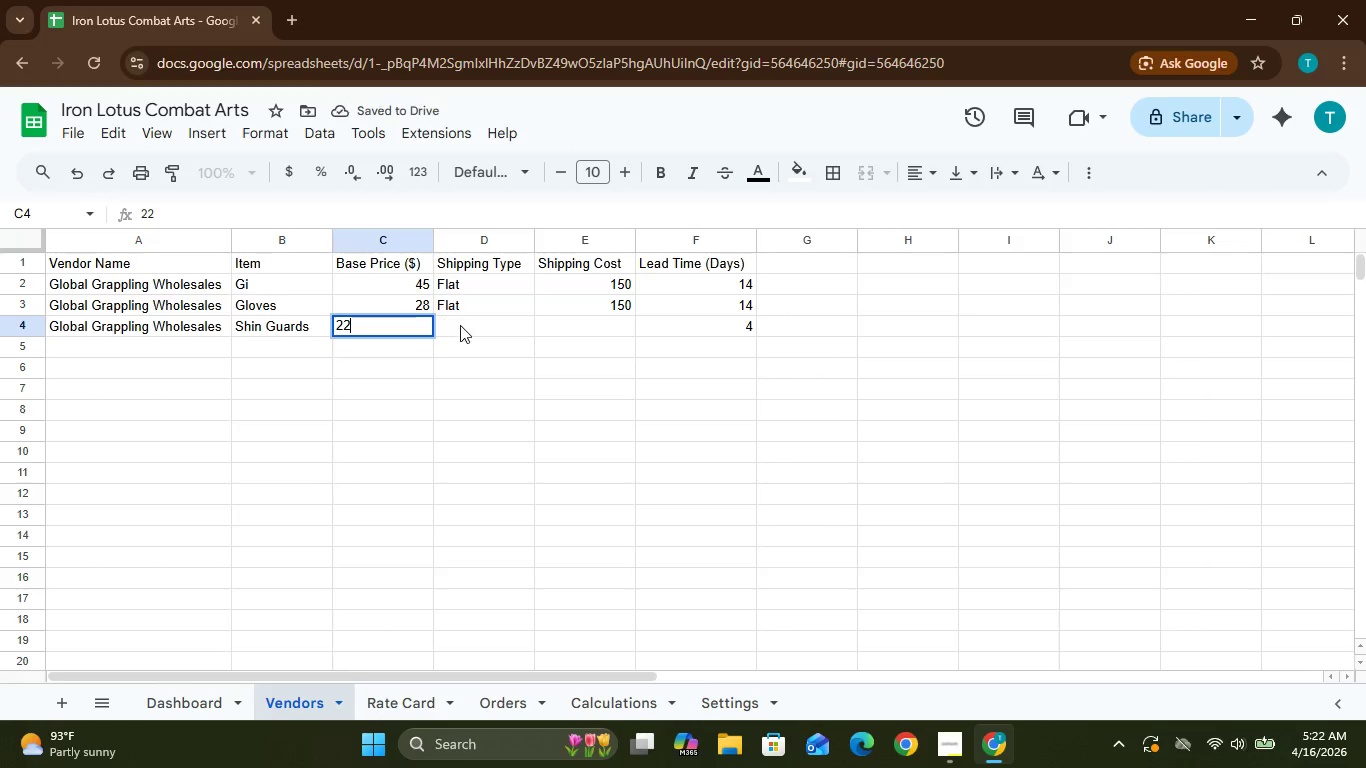 
left_click([466, 327])
 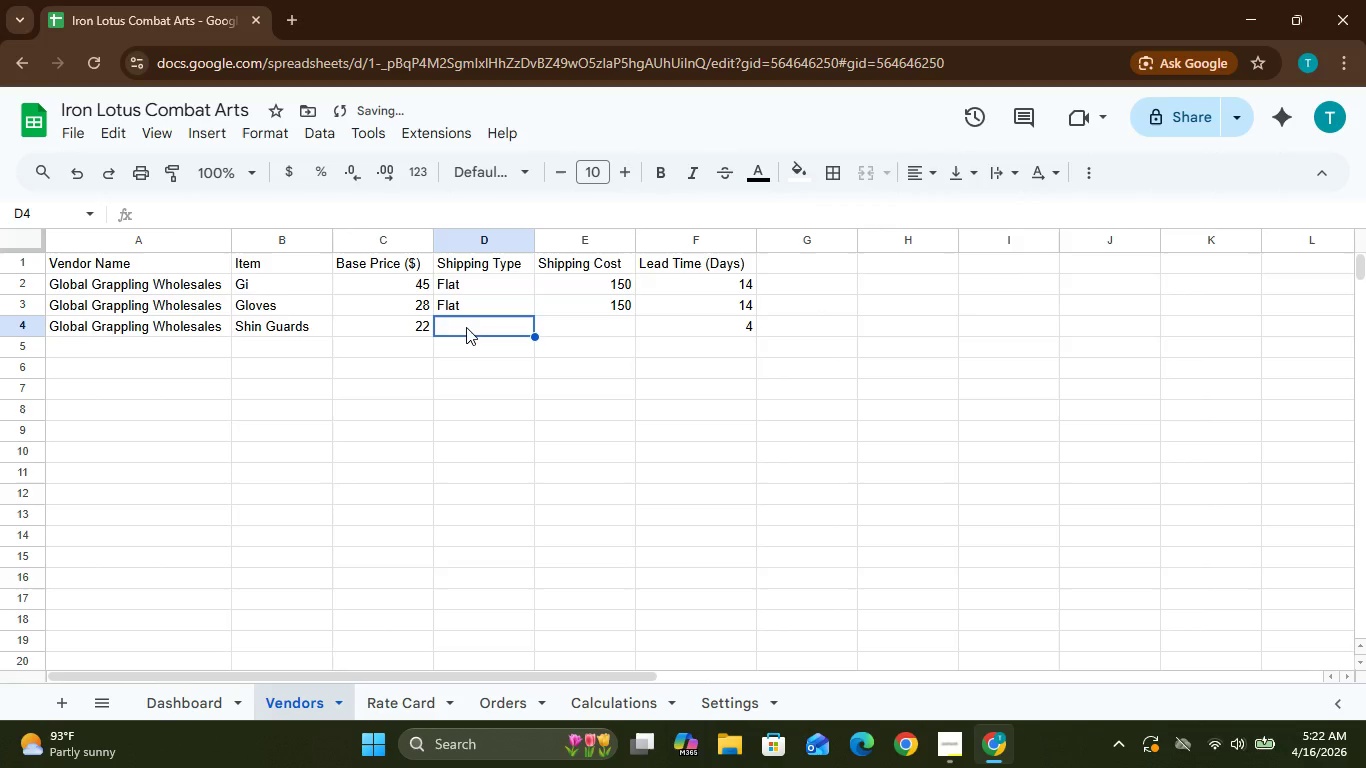 
type(Flat)
 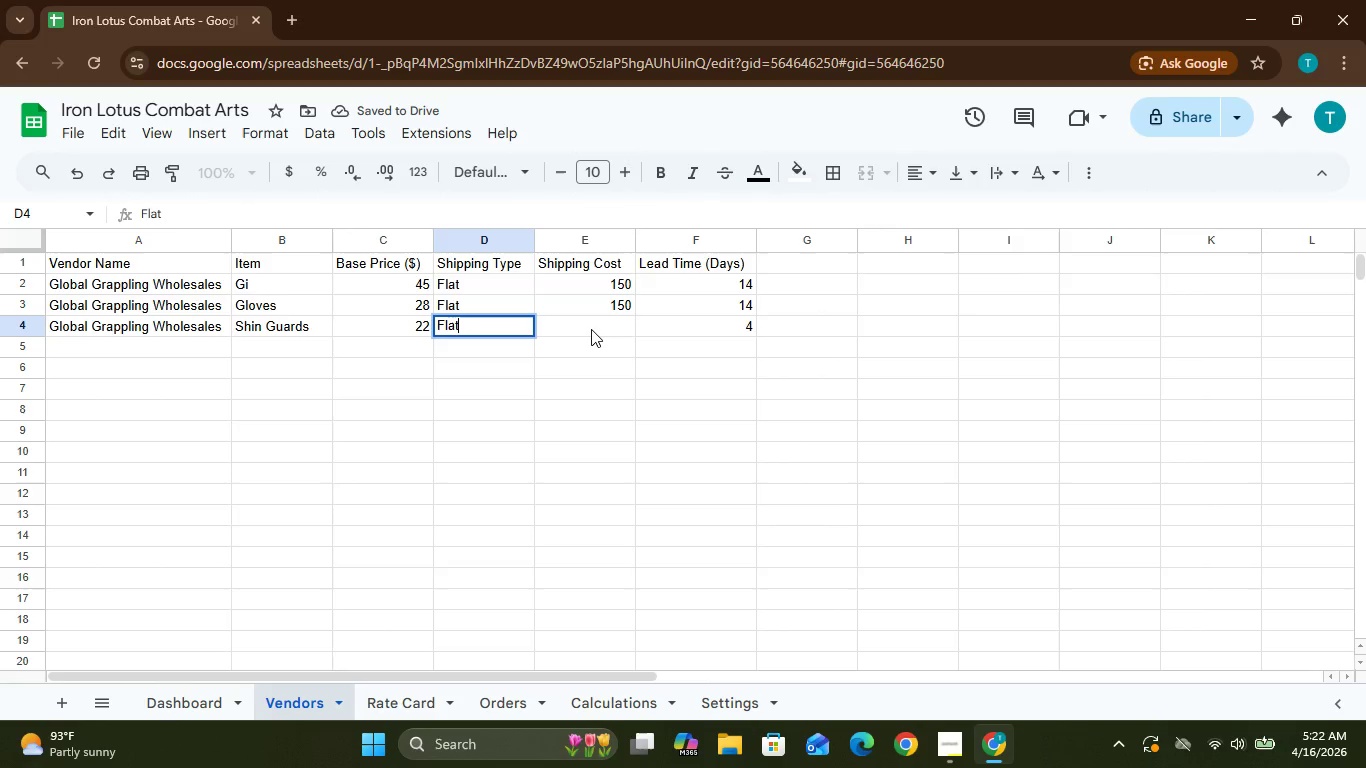 
left_click([591, 329])
 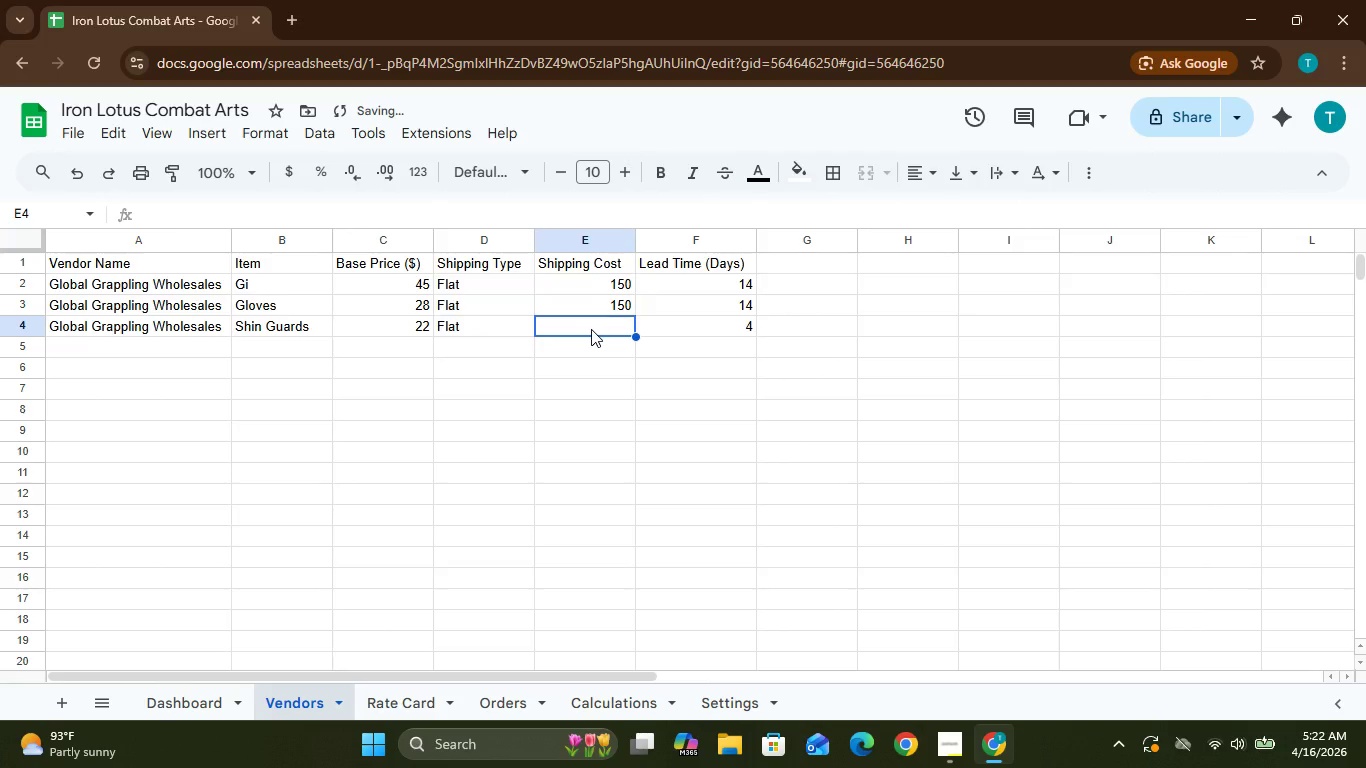 
key(1)
 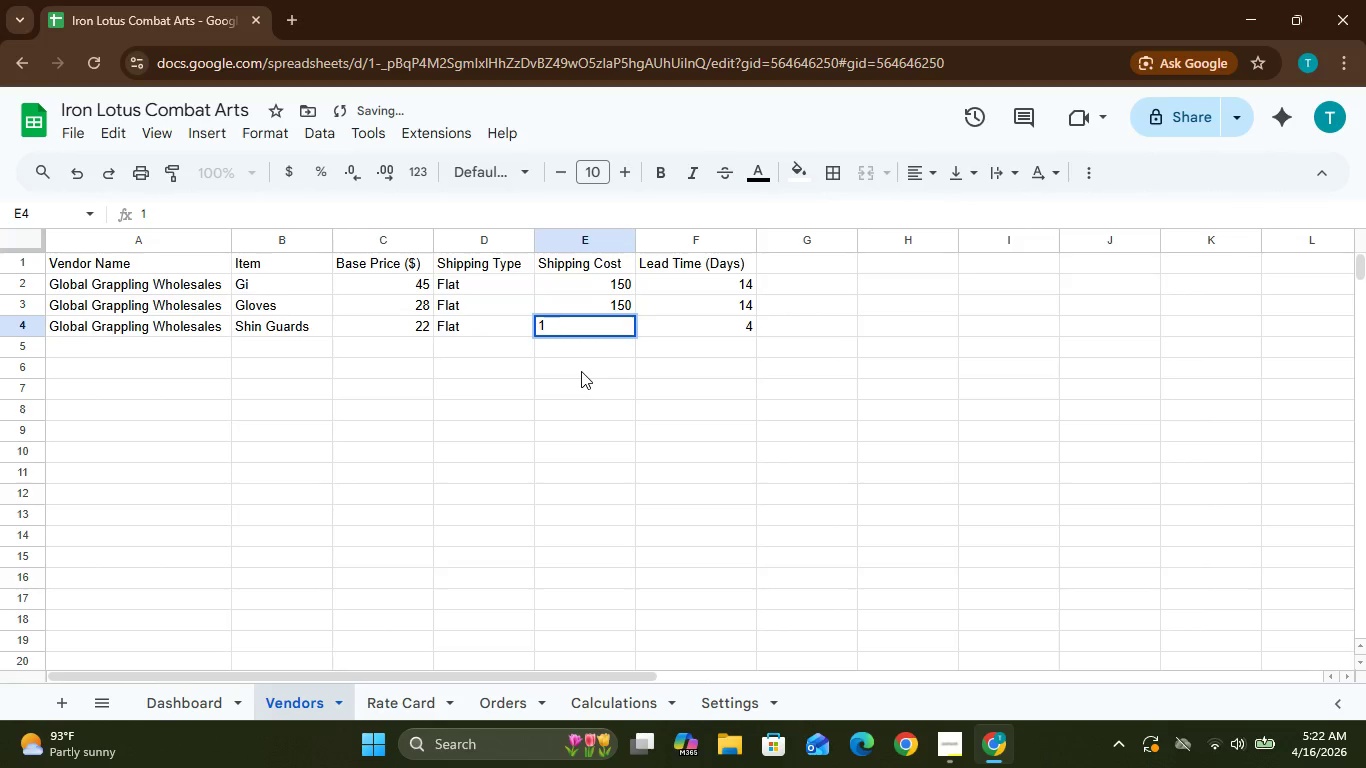 
type(50)
 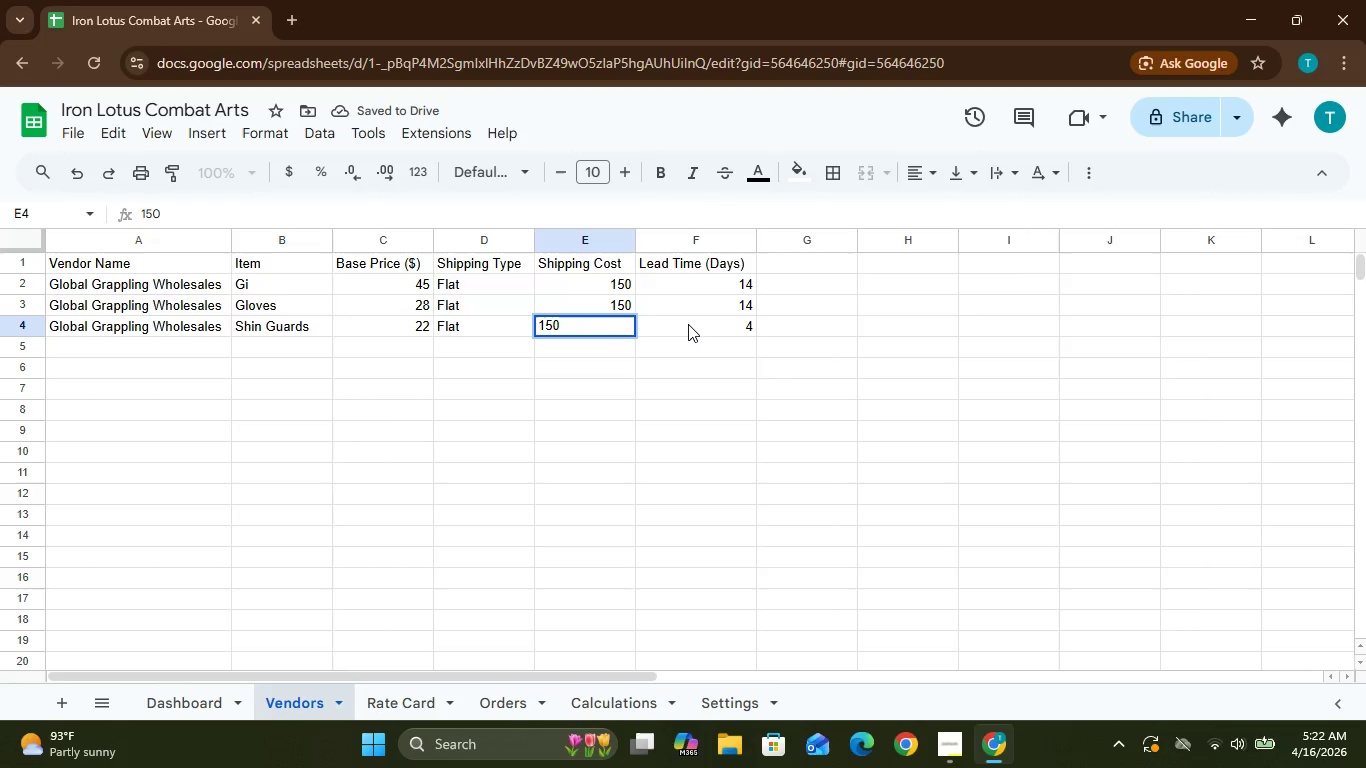 
left_click([688, 324])
 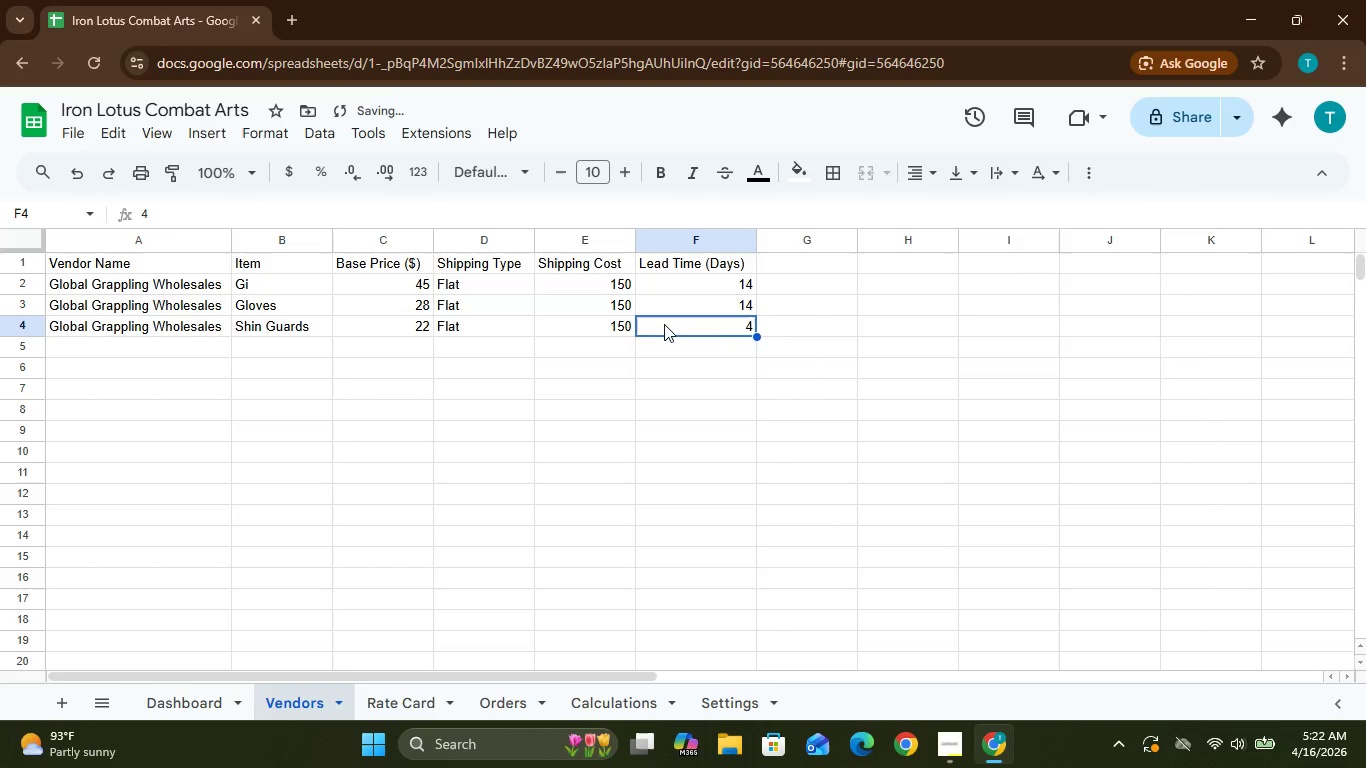 
type(14)
 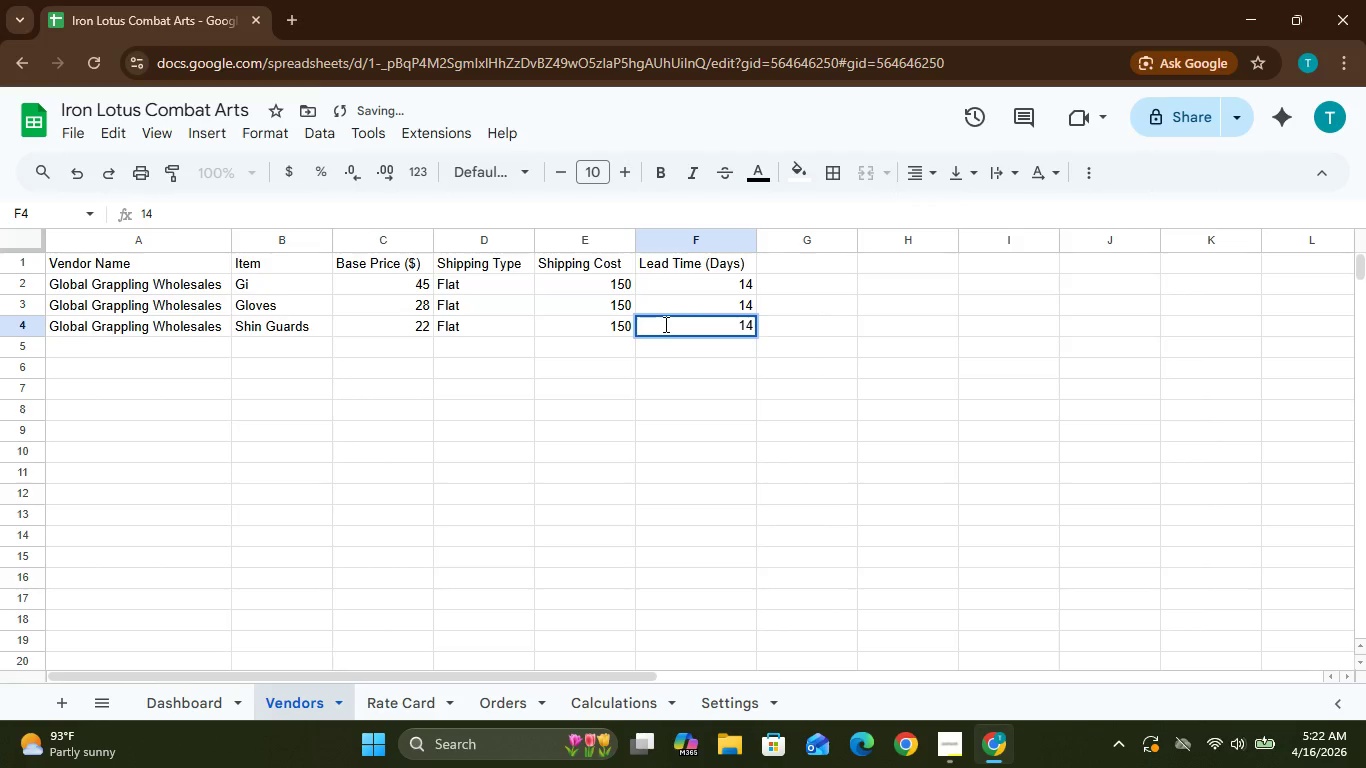 
key(Enter)
 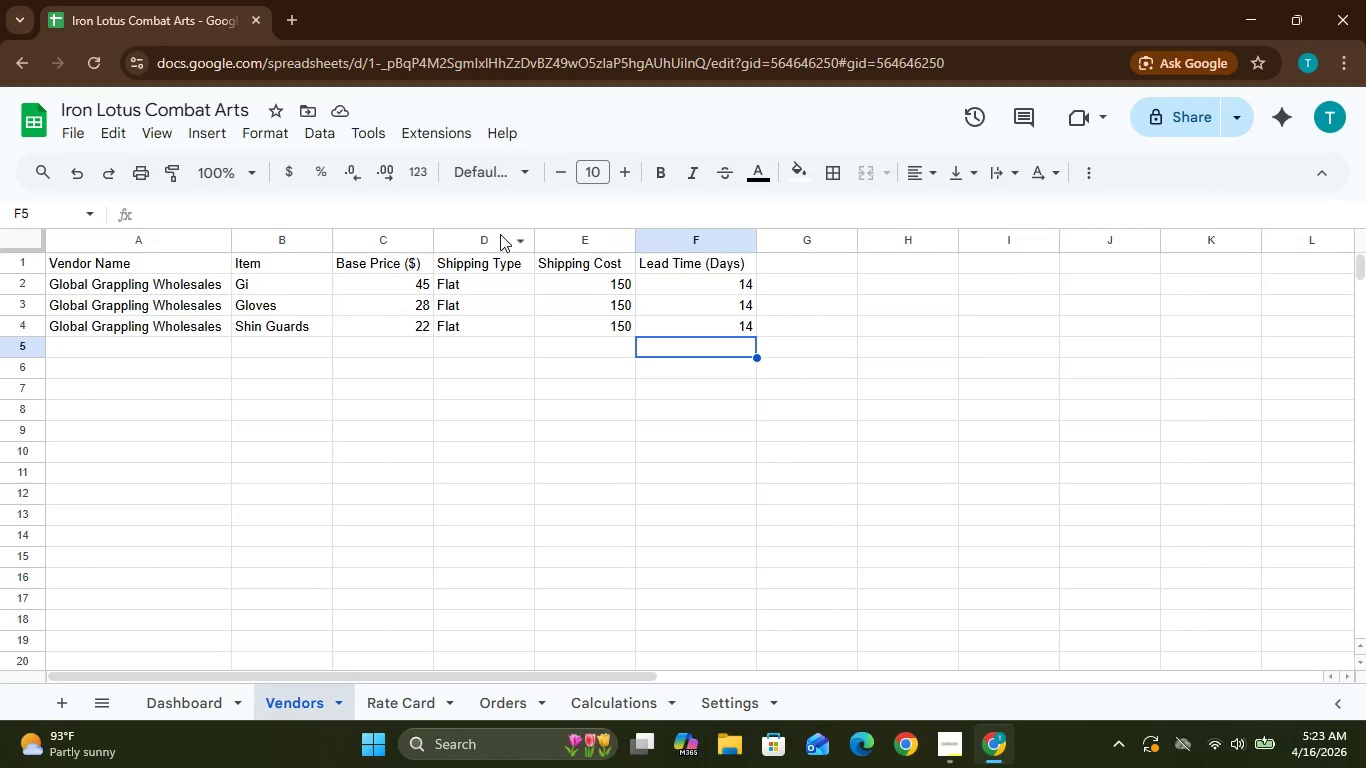 
wait(12.47)
 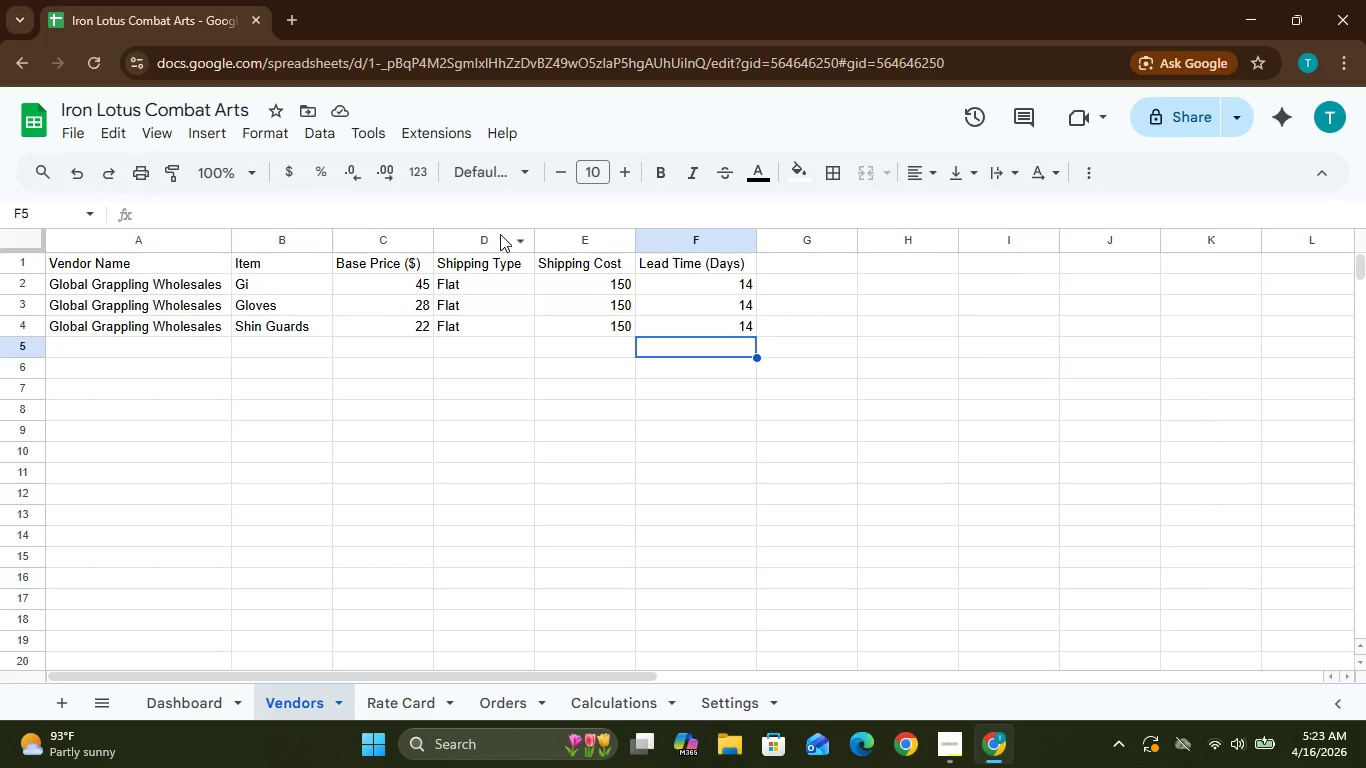 
left_click([405, 705])
 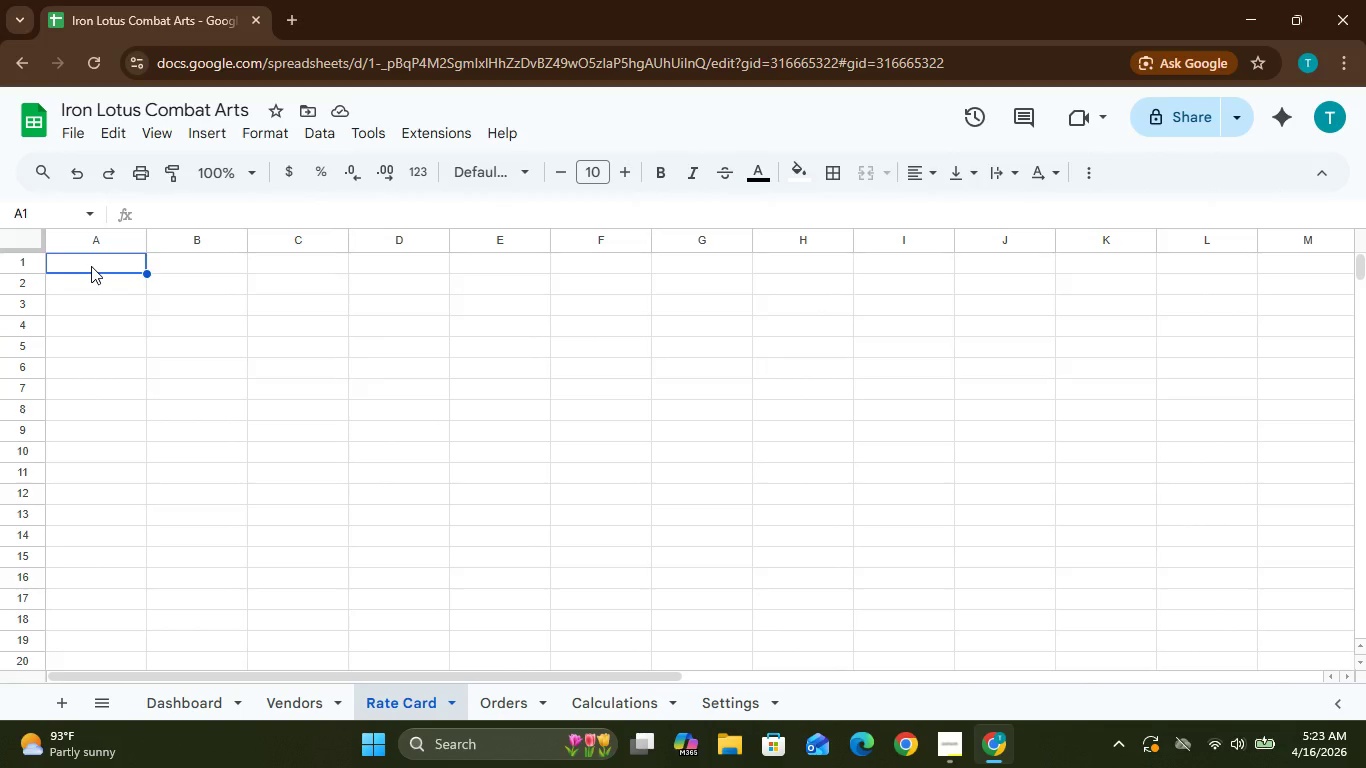 
type(Min Qty)
 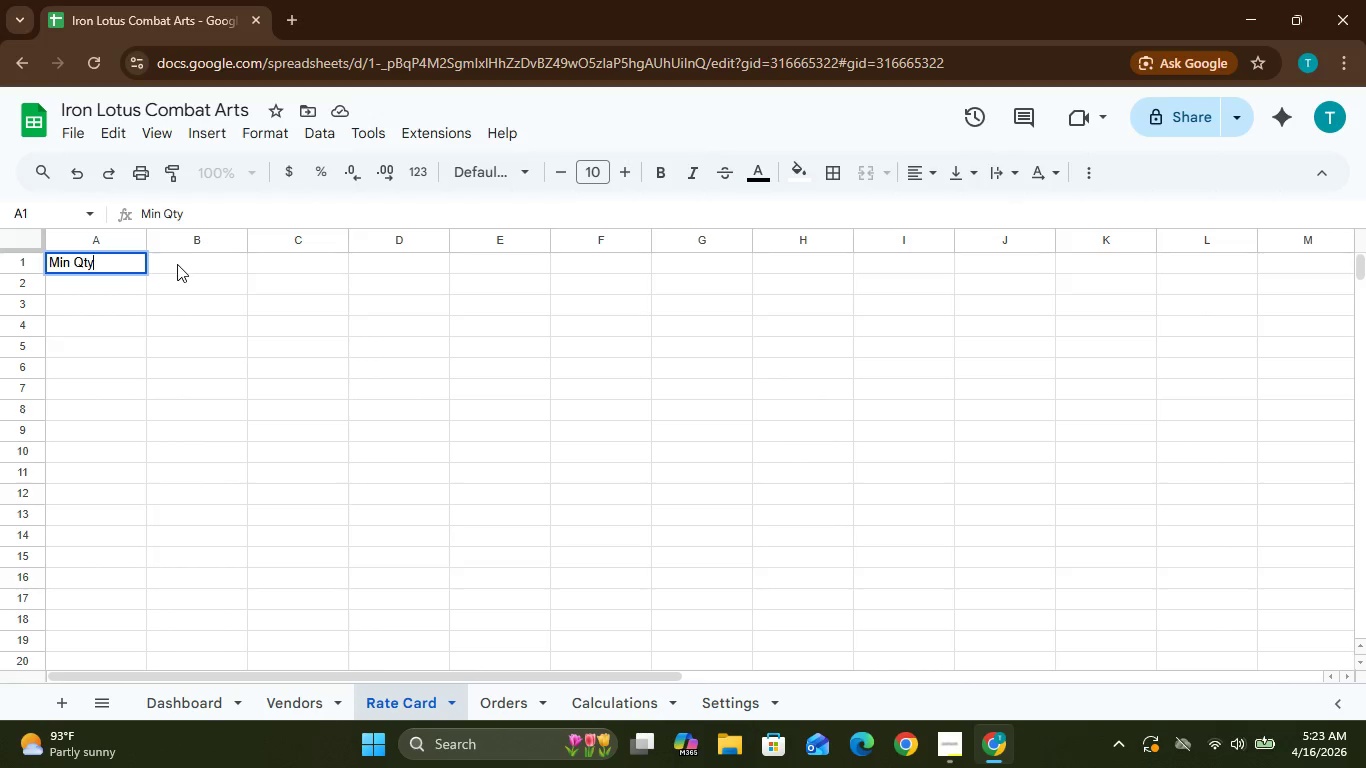 
left_click([180, 264])
 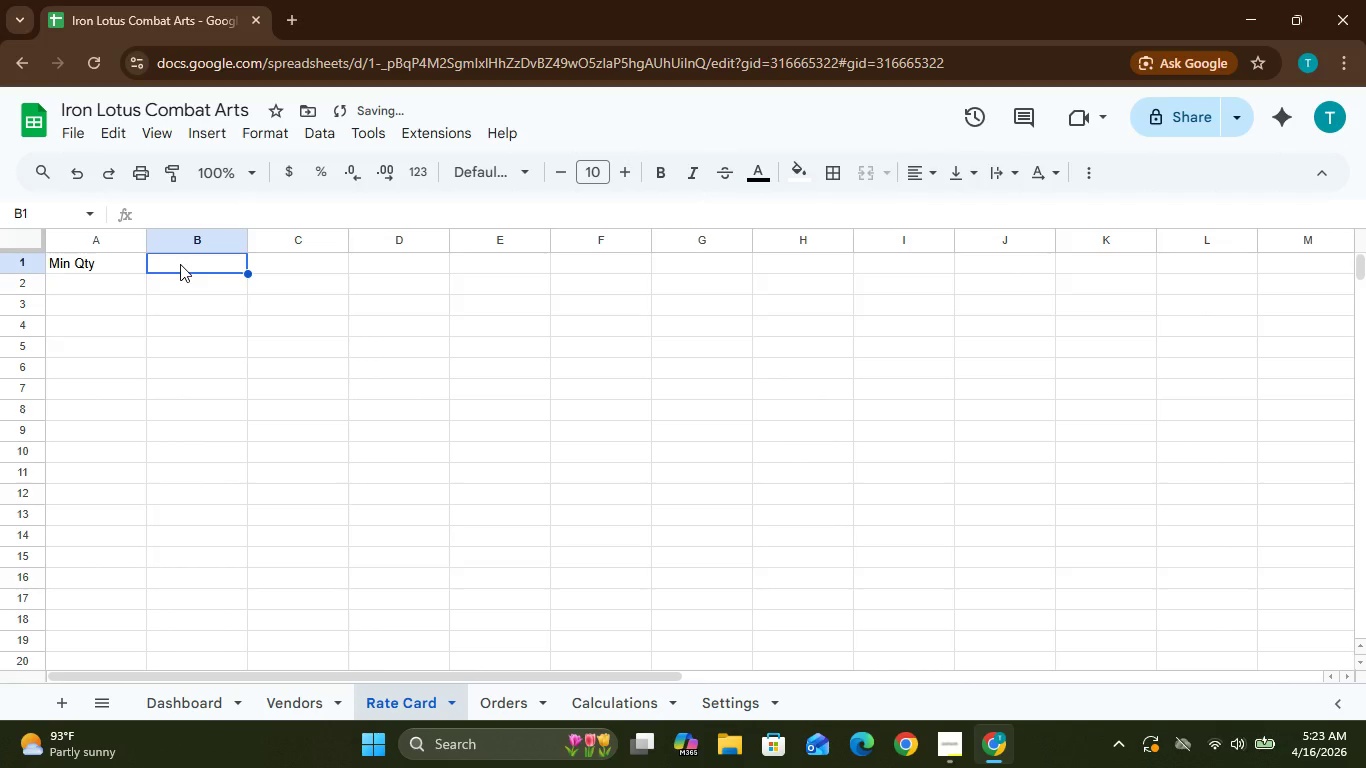 
type(Max Qt)
 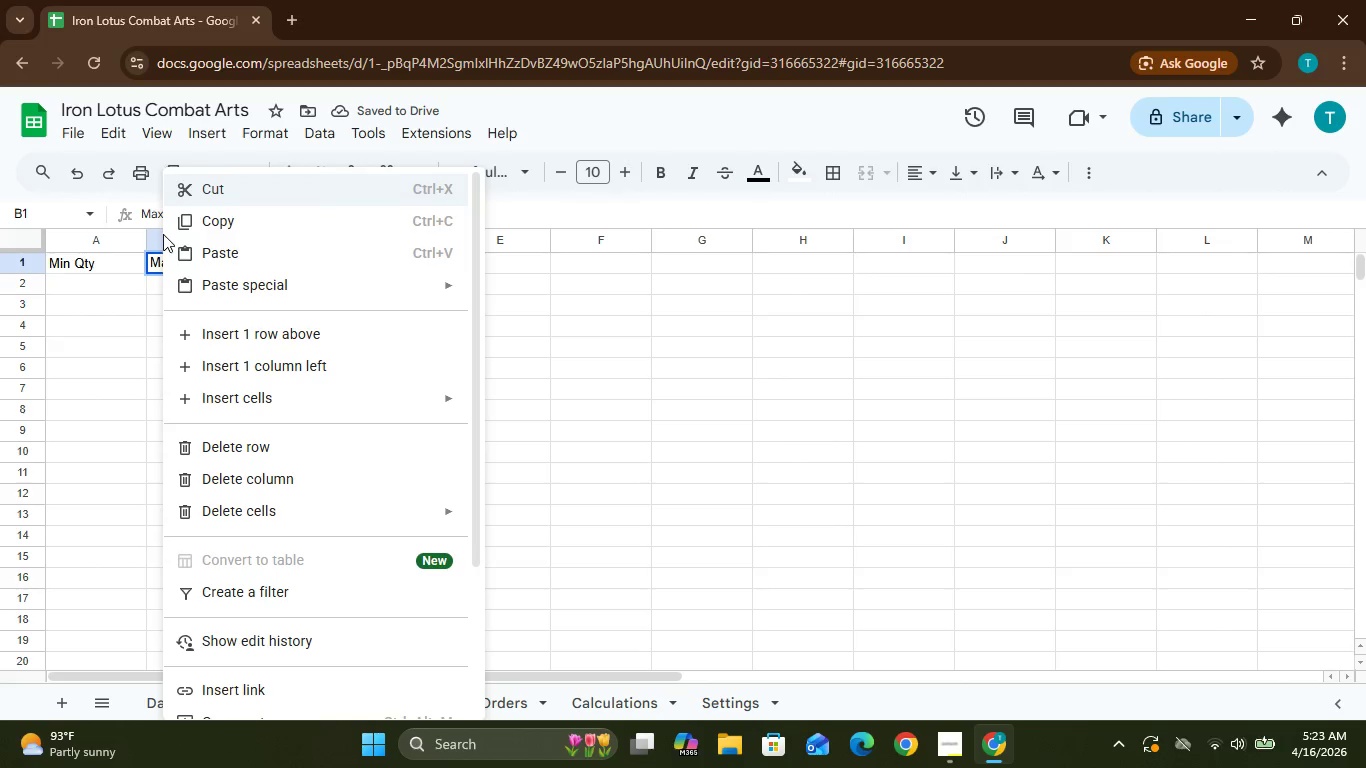 
key(Y)
 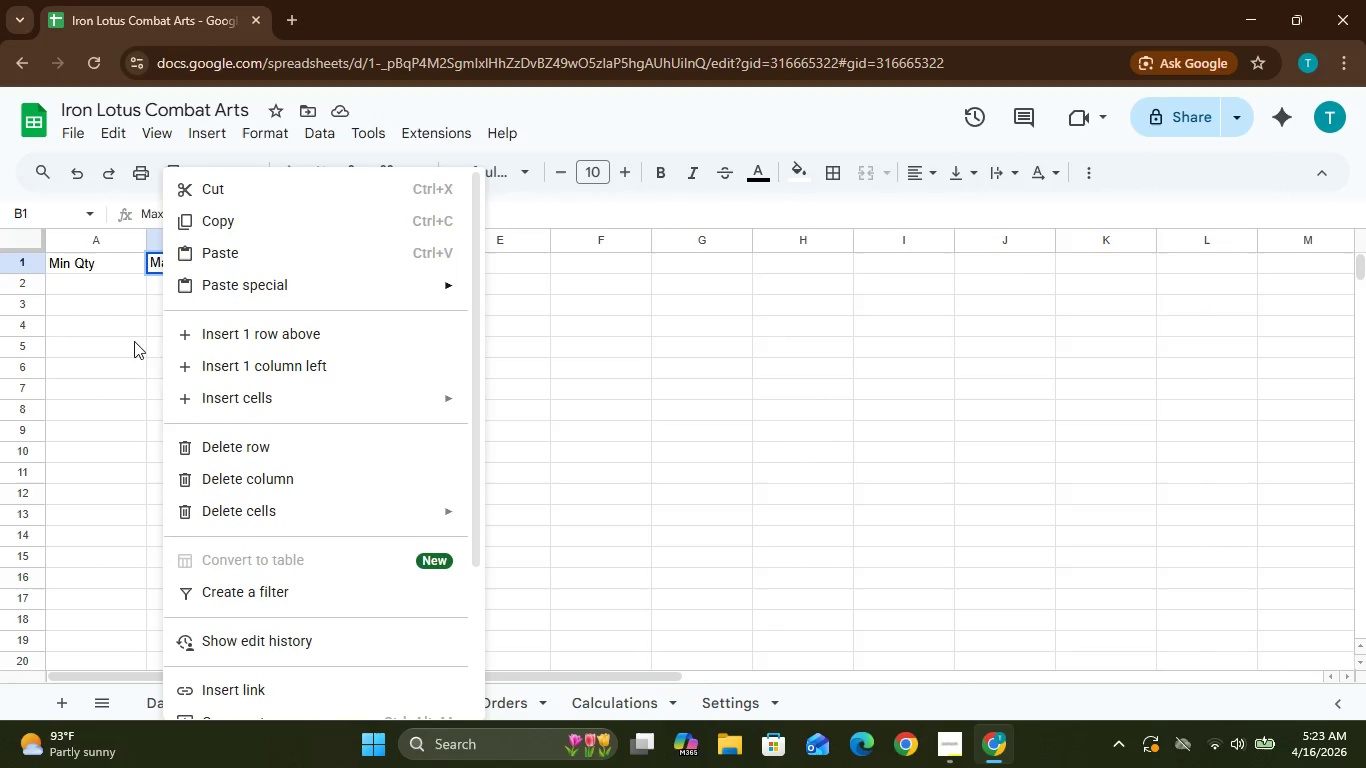 
left_click([119, 346])
 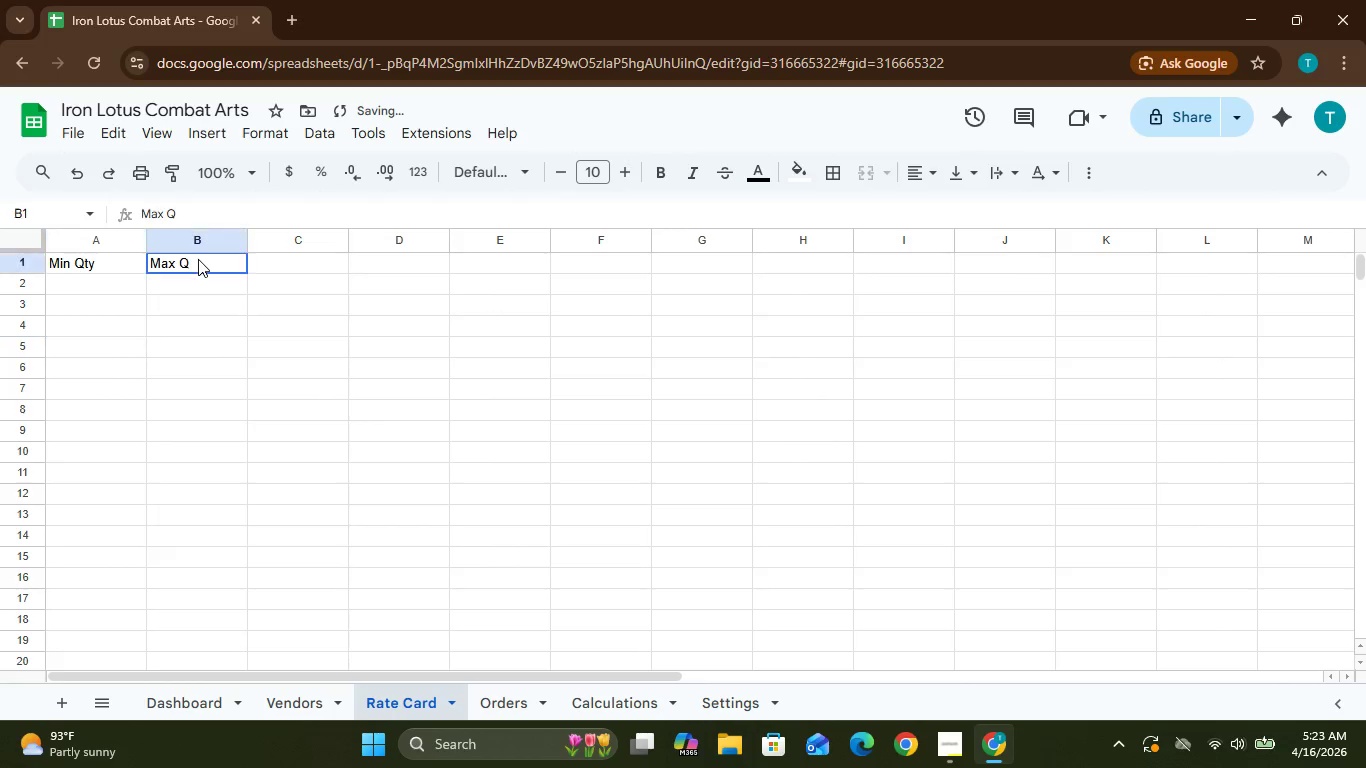 
double_click([198, 259])
 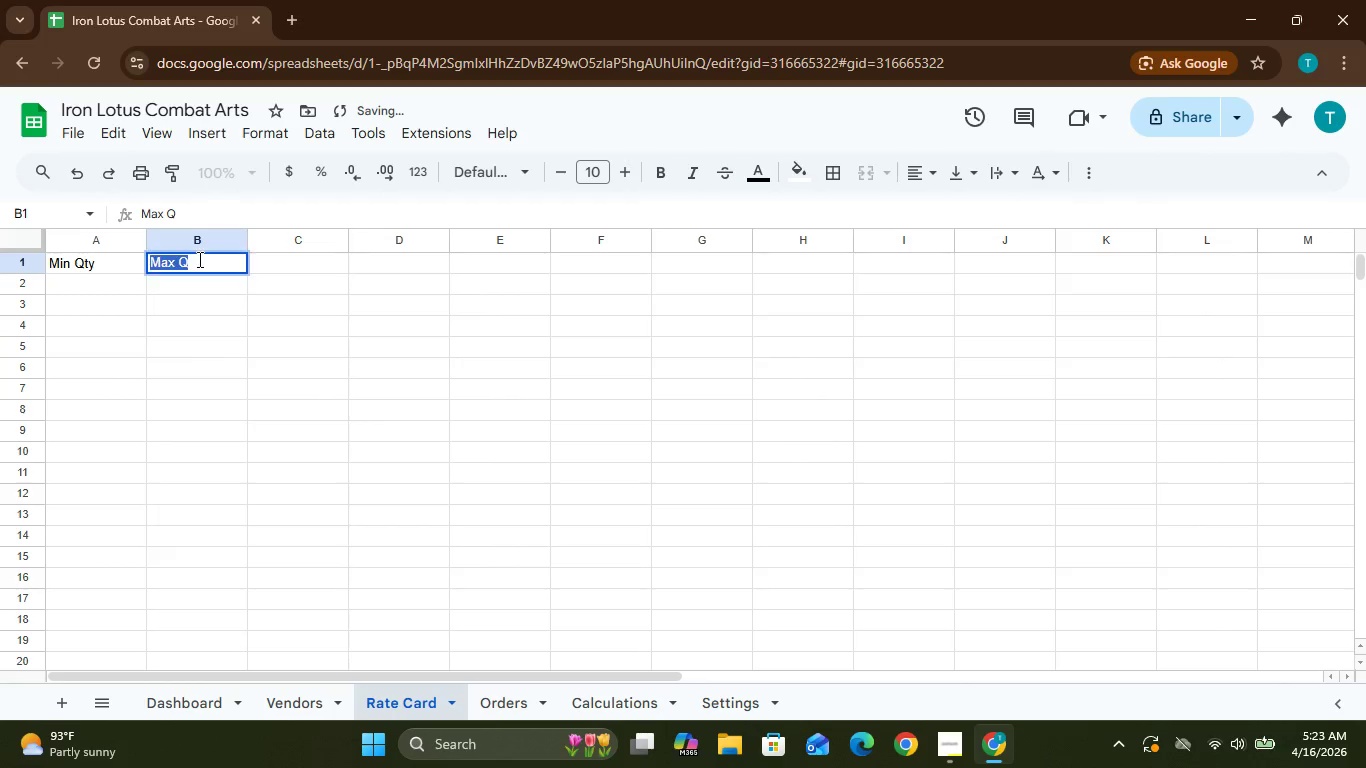 
triple_click([198, 259])
 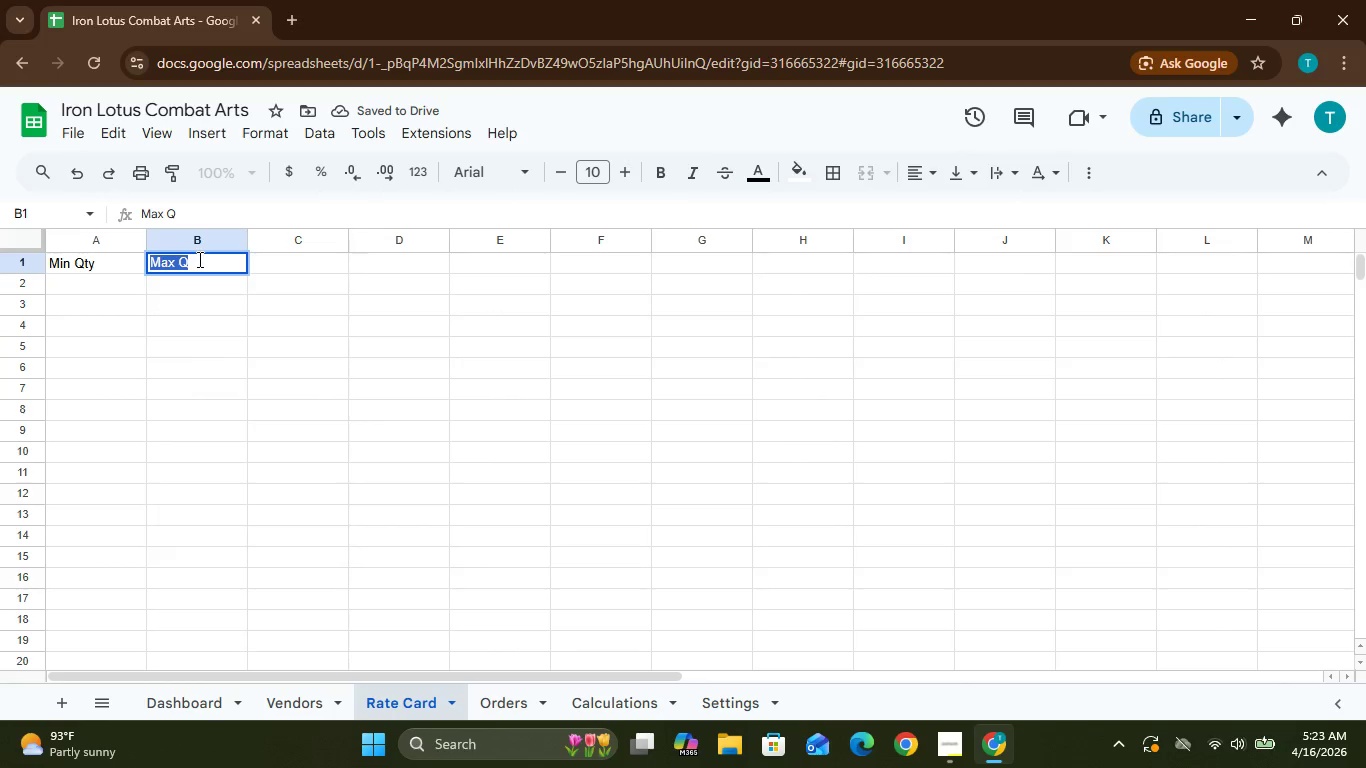 
left_click([198, 259])
 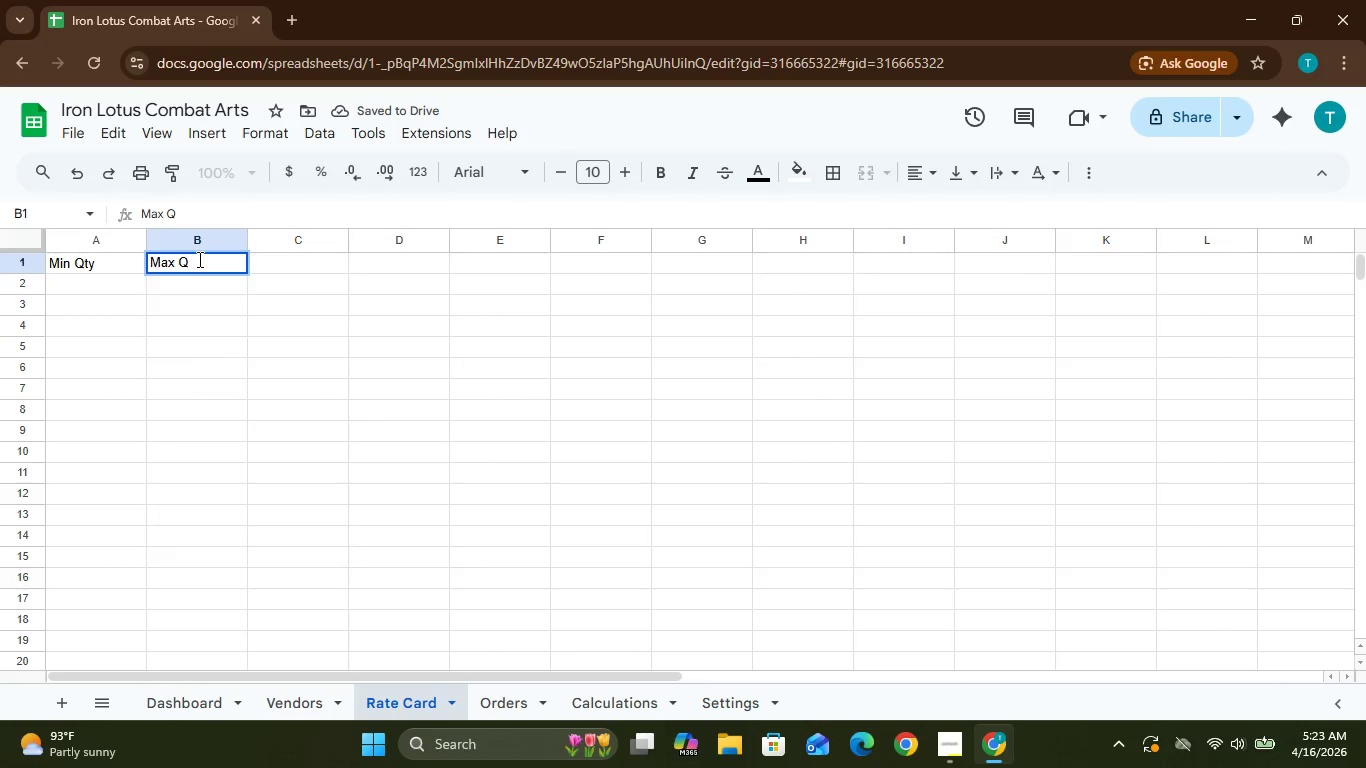 
type(ty)
 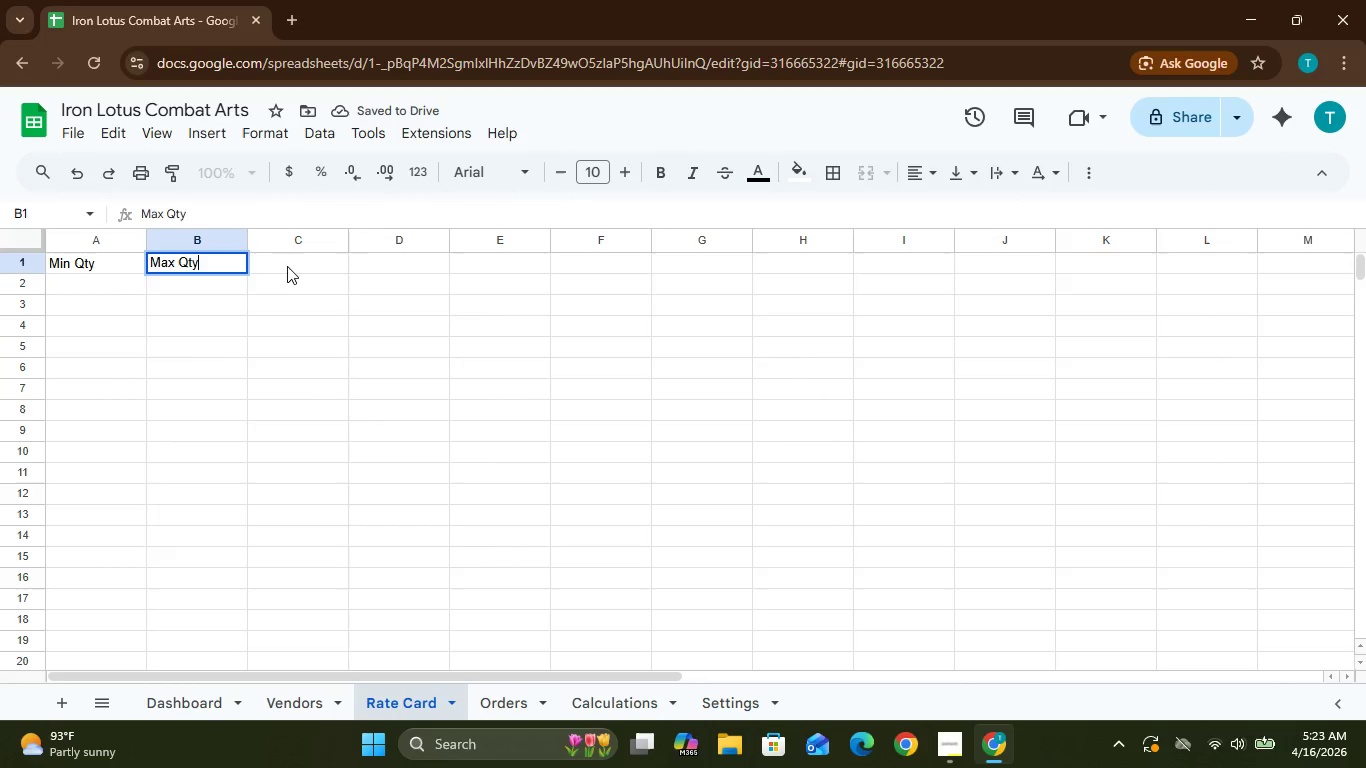 
left_click([288, 265])
 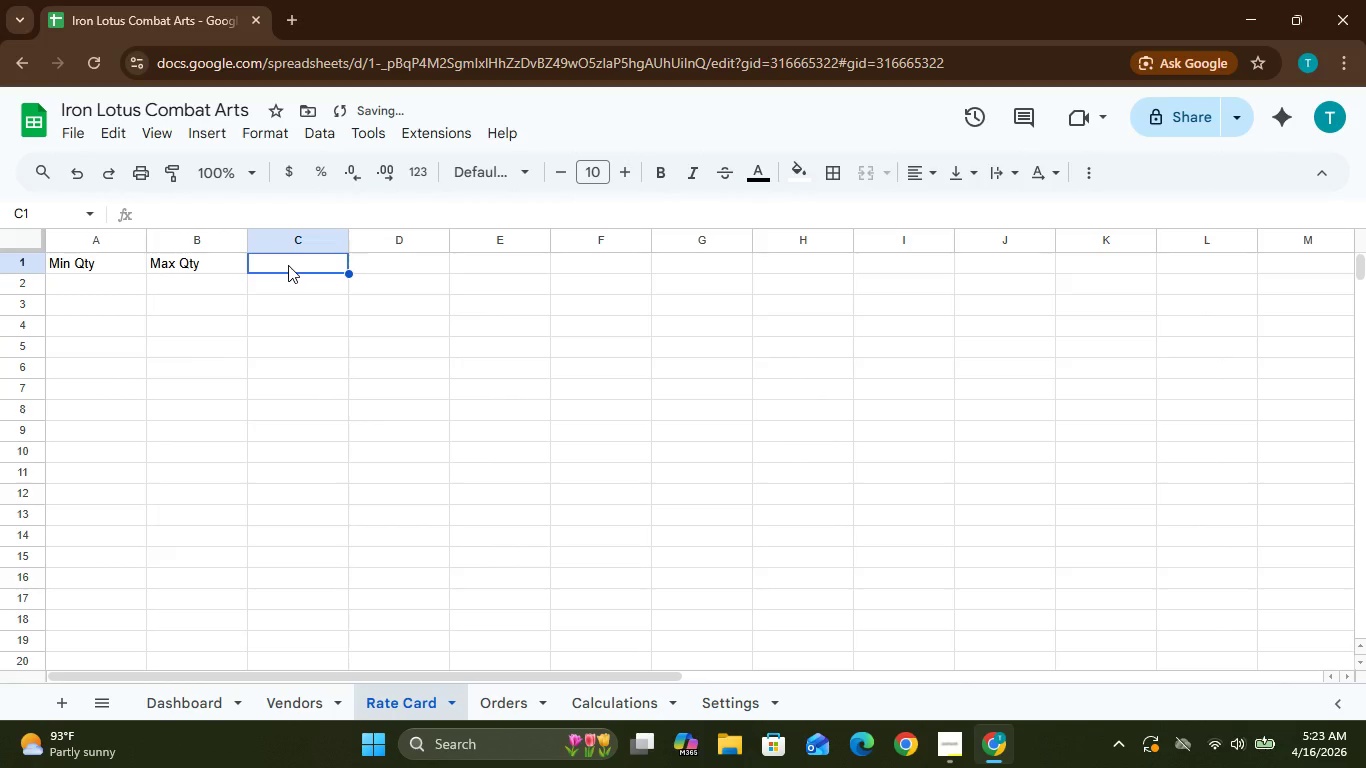 
type(Discount%)
 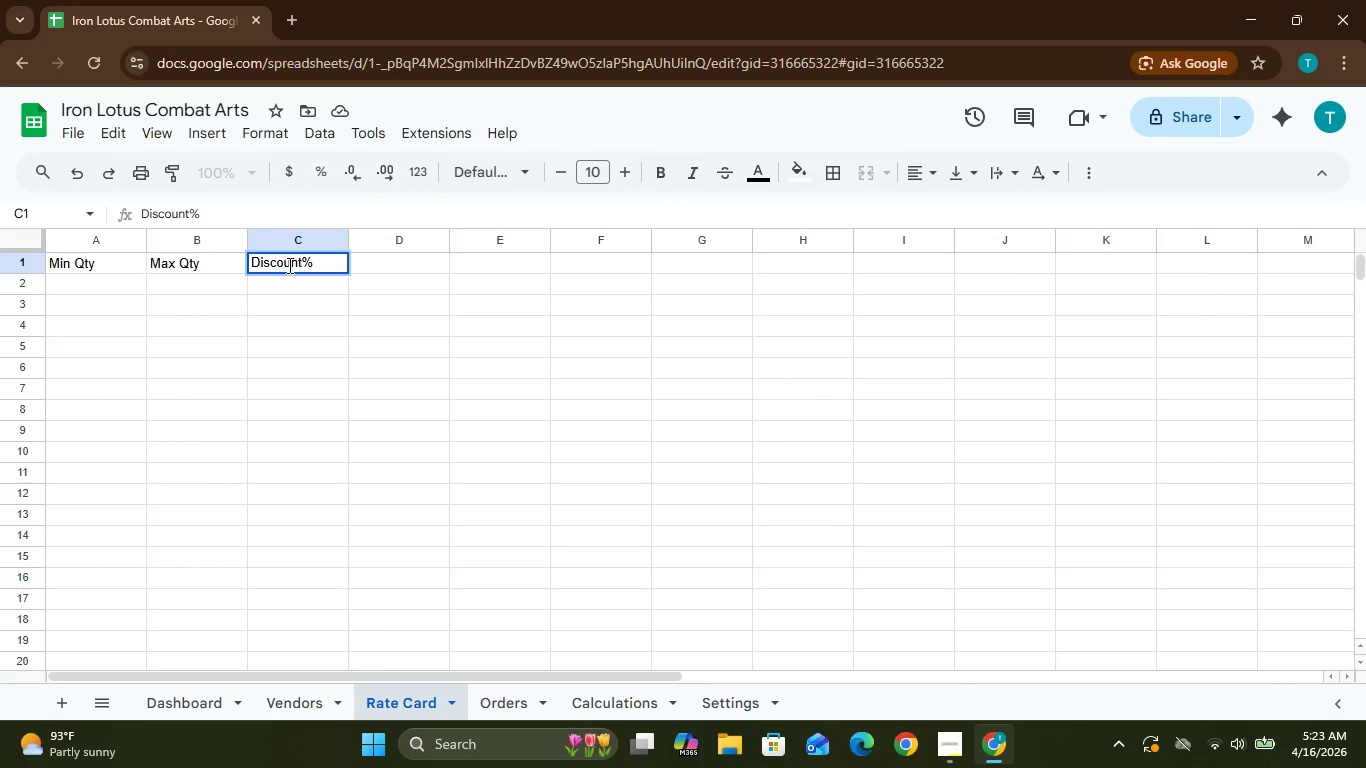 
left_click([115, 280])
 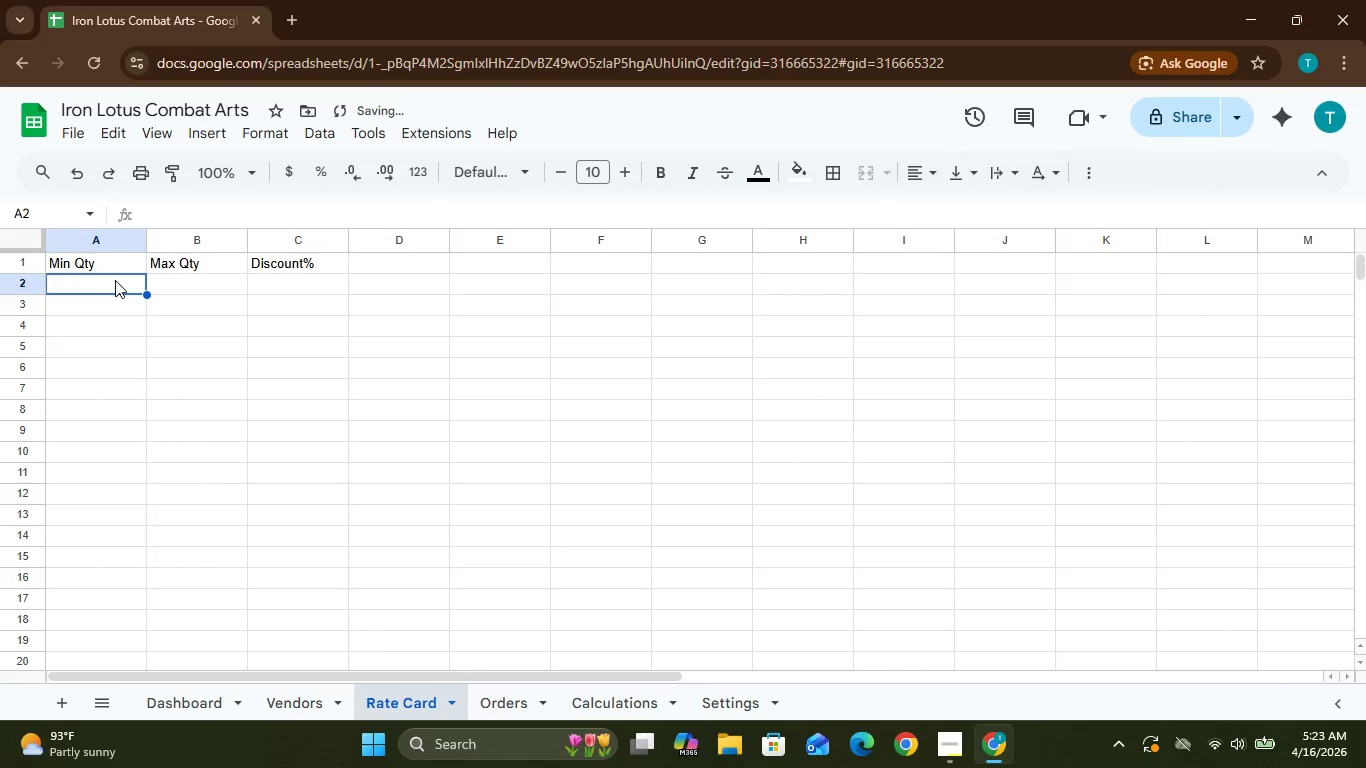 
key(Shift+1)
 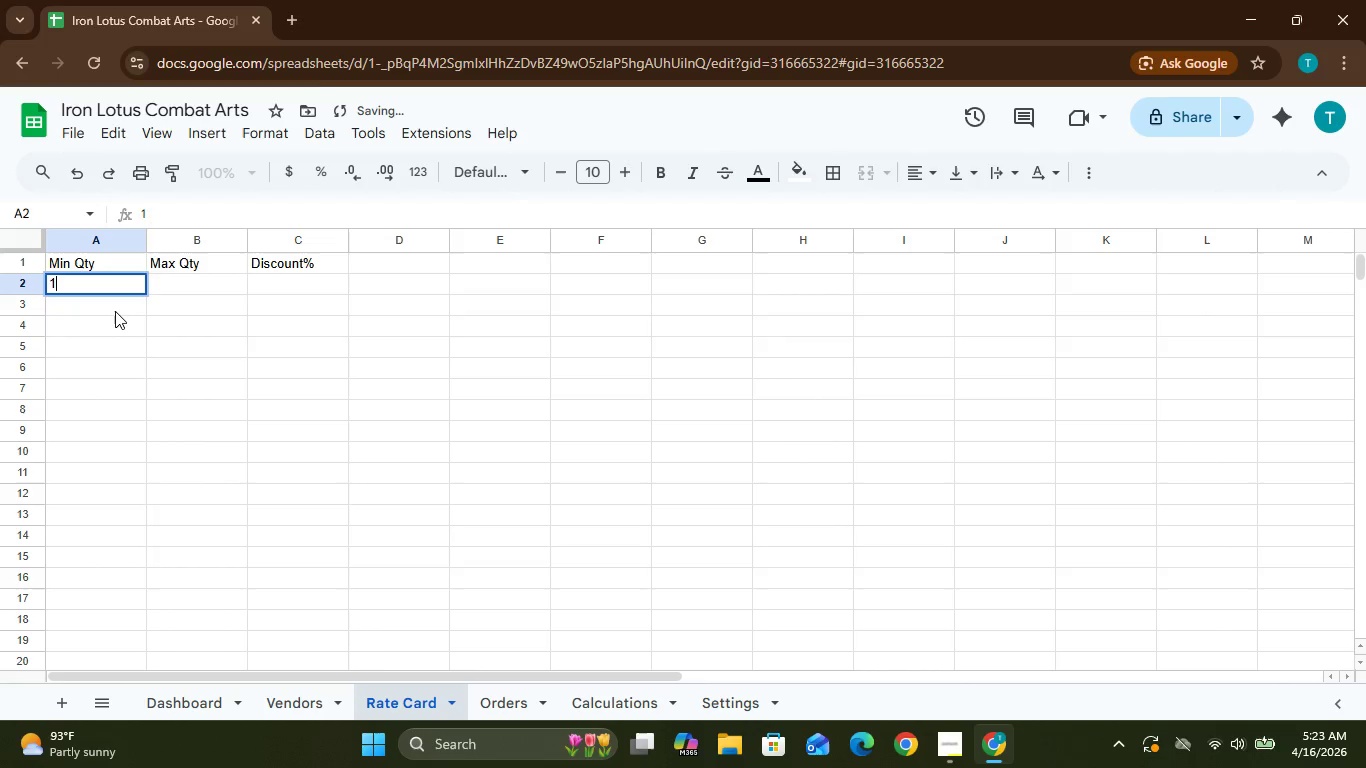 
left_click([114, 310])
 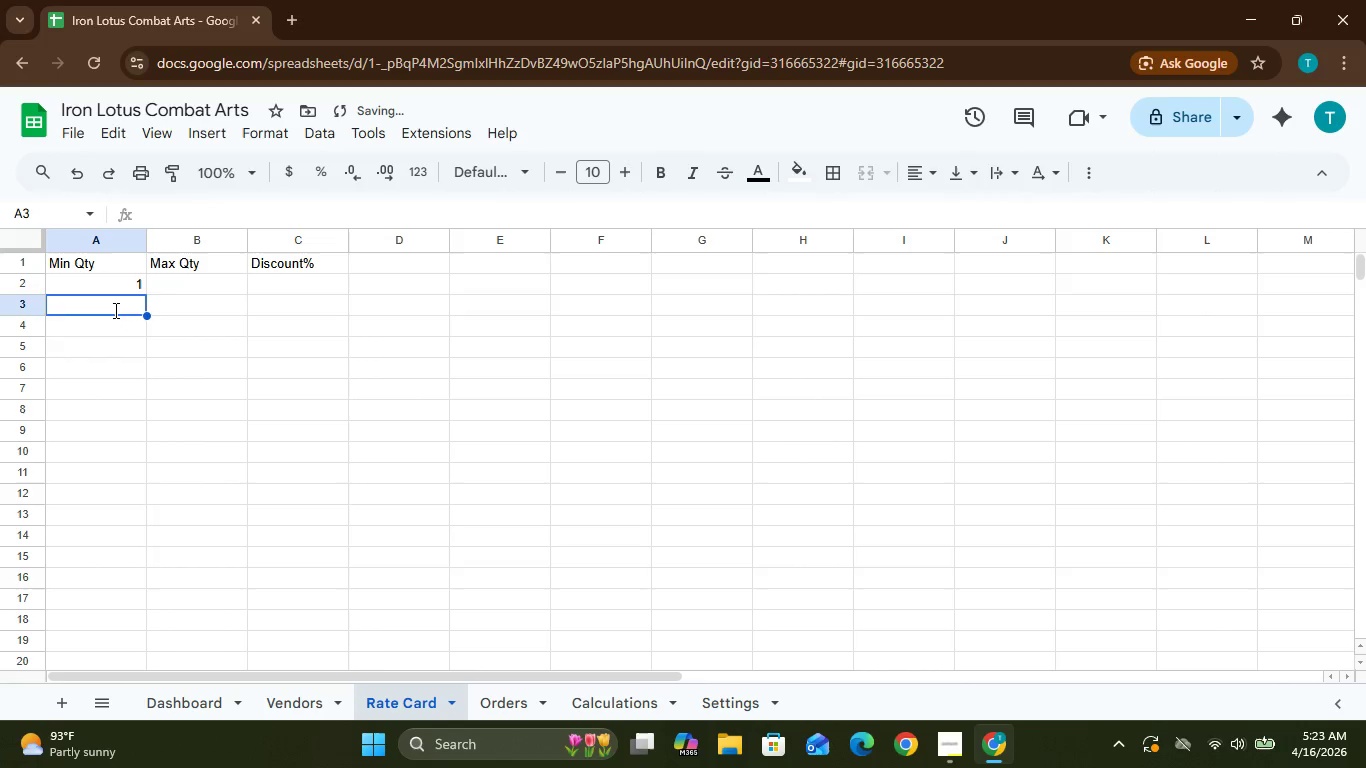 
type(11)
 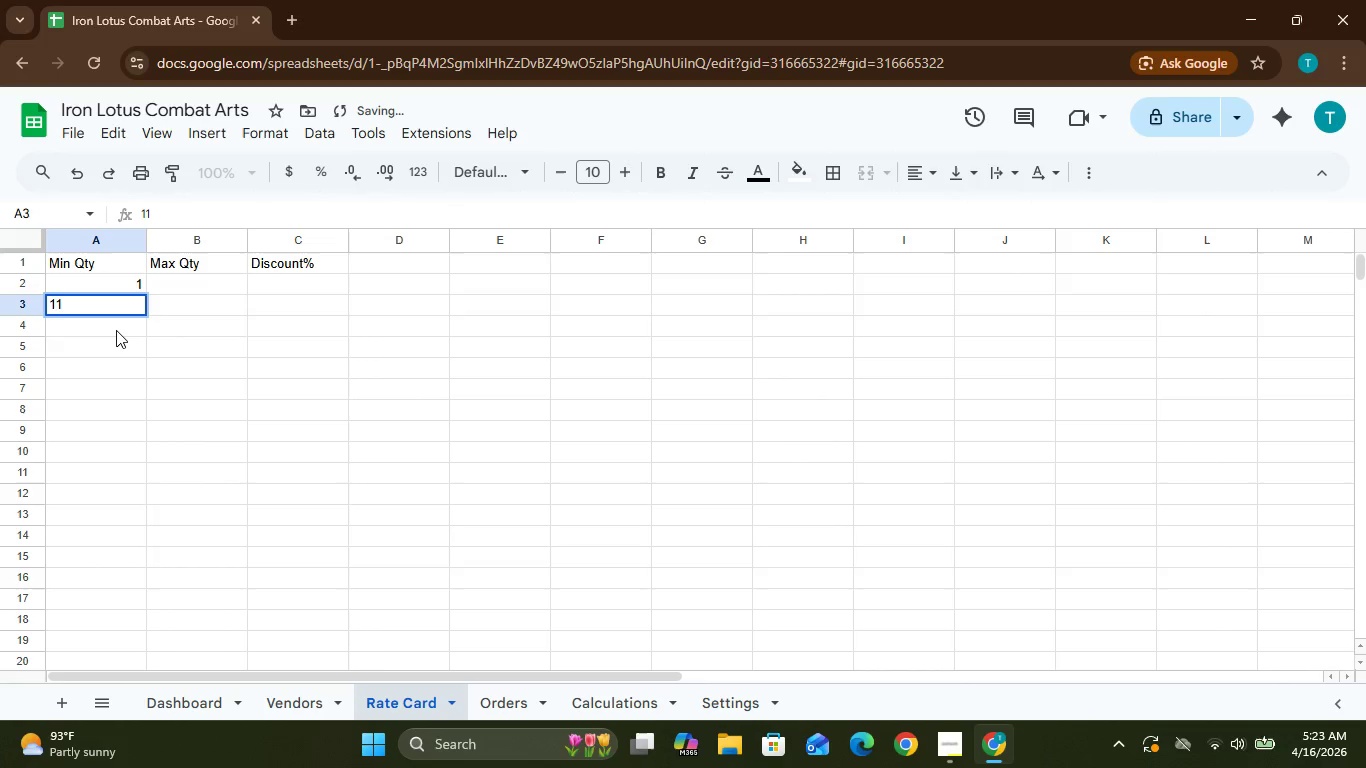 
left_click([116, 330])
 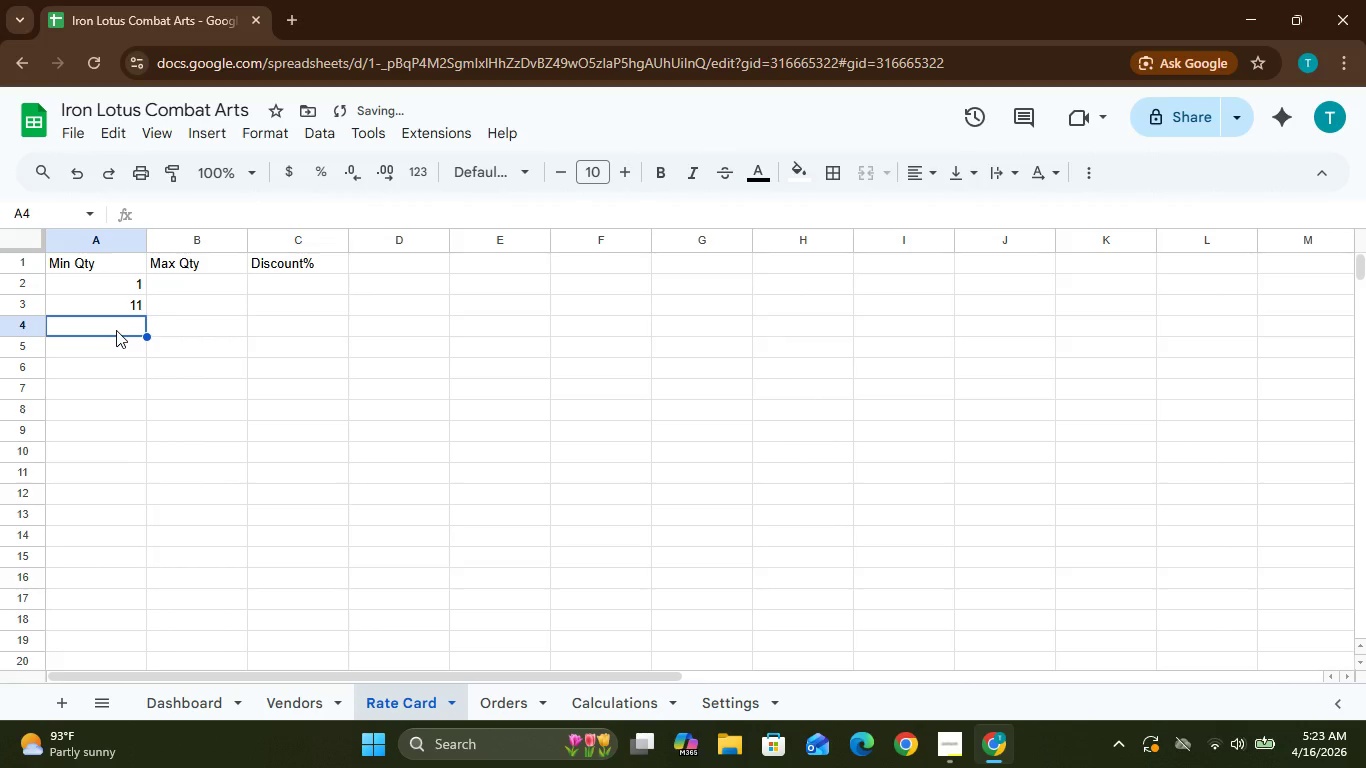 
type(51)
 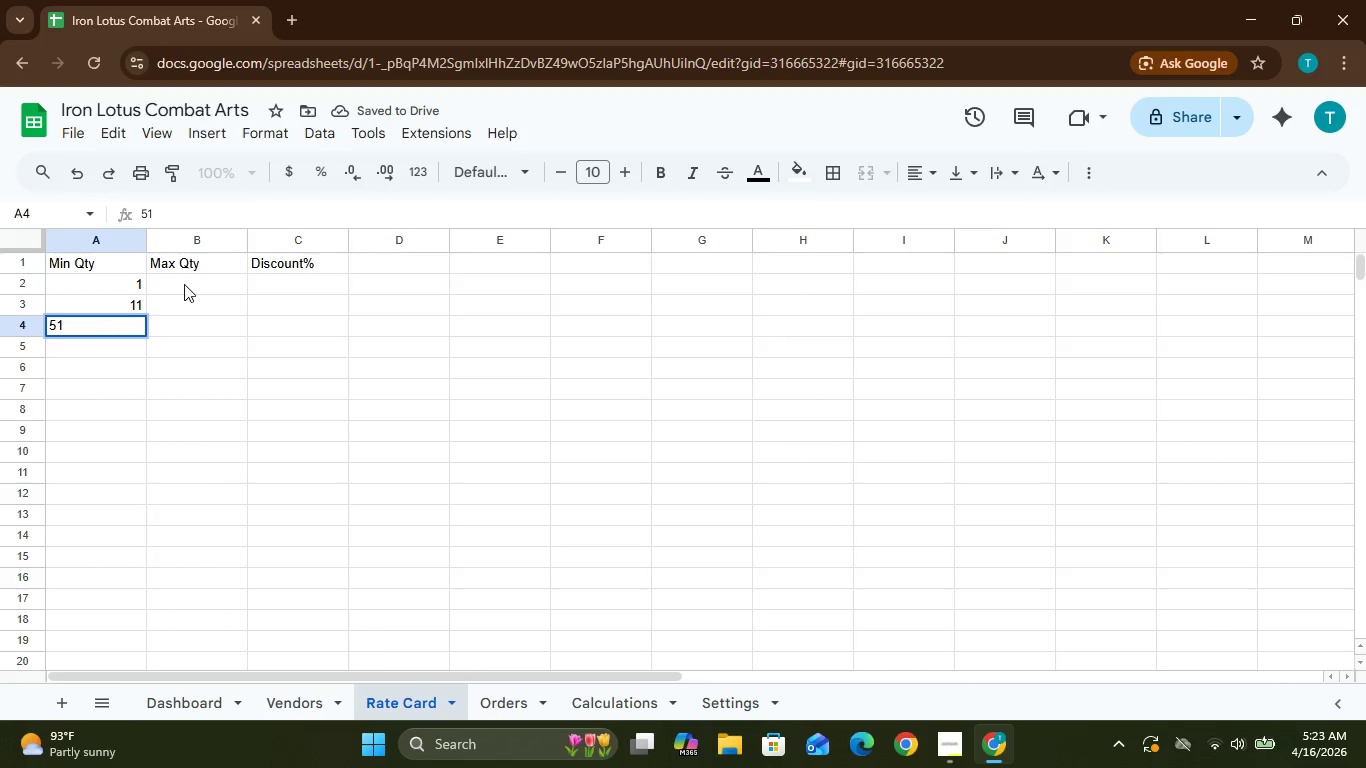 
left_click([186, 282])
 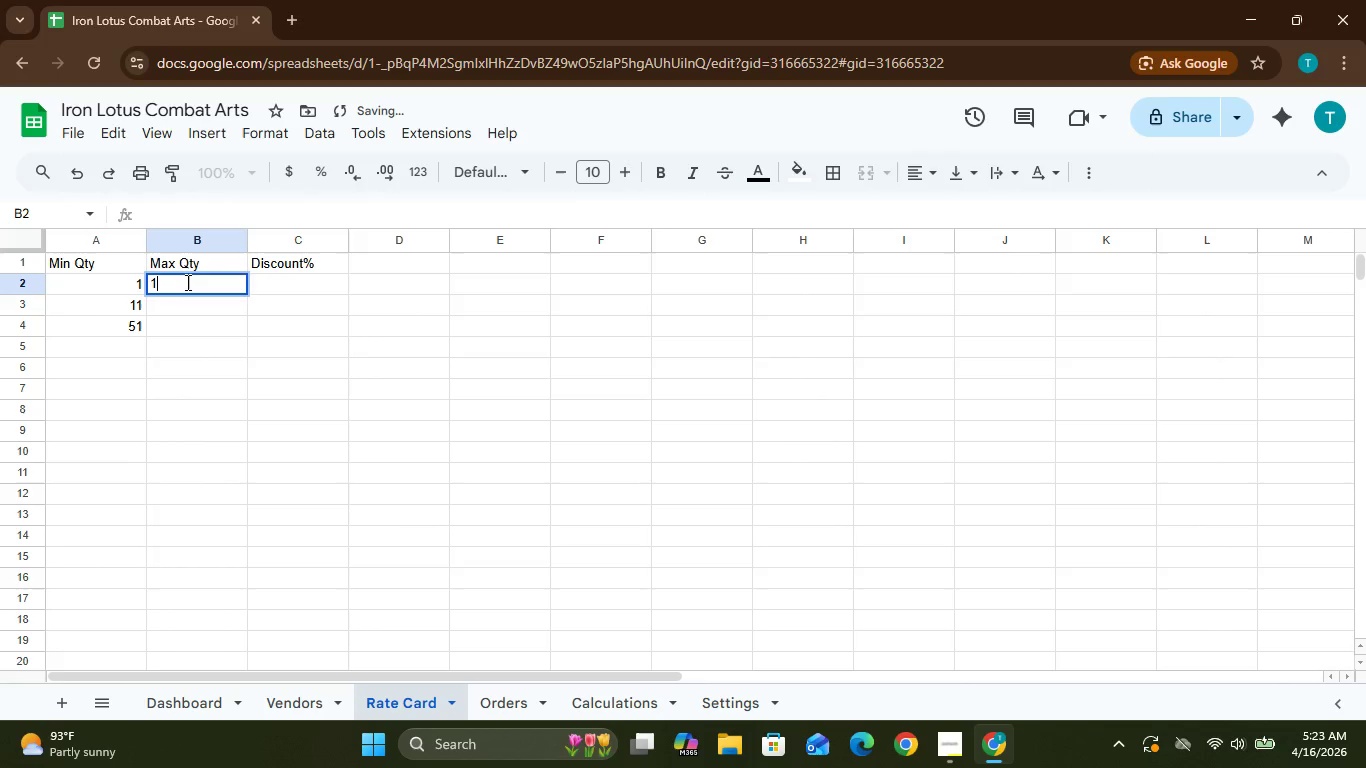 
type(10)
 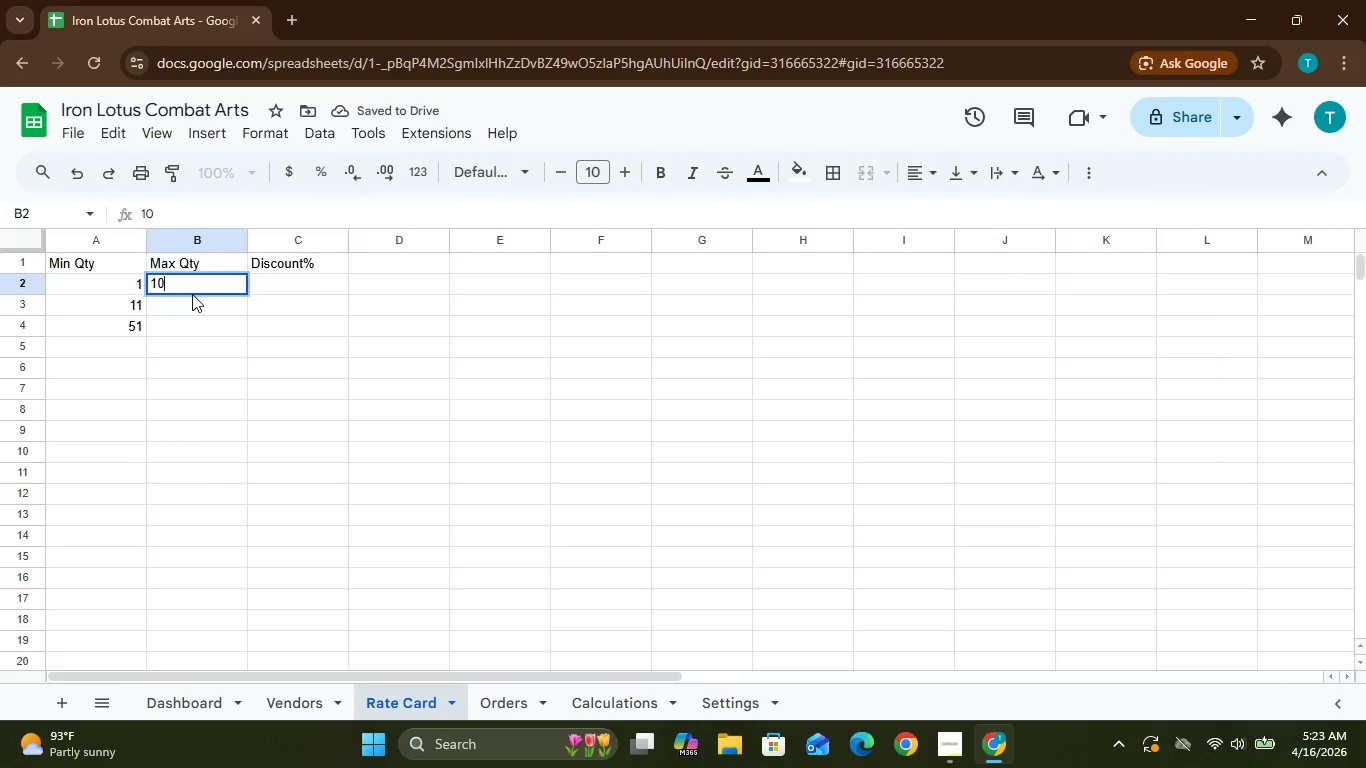 
left_click([192, 306])
 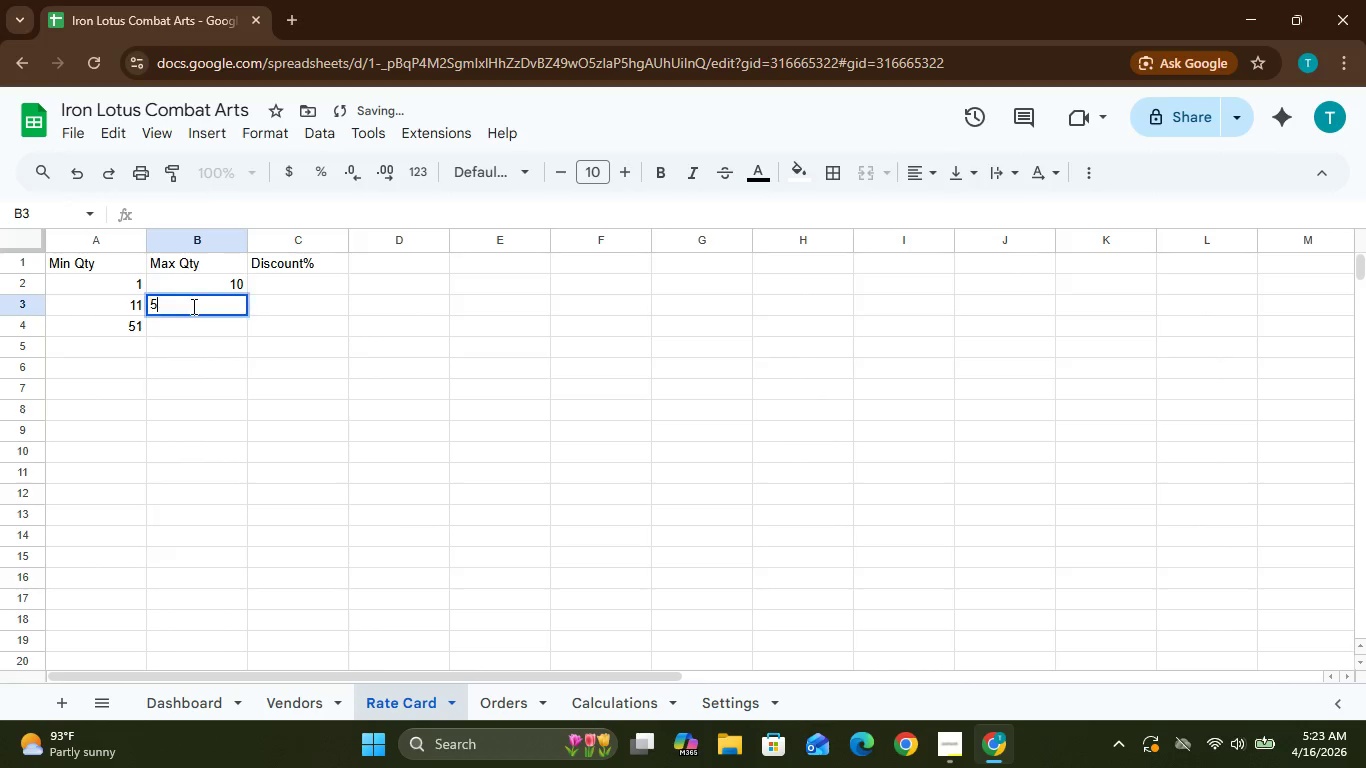 
type(50)
 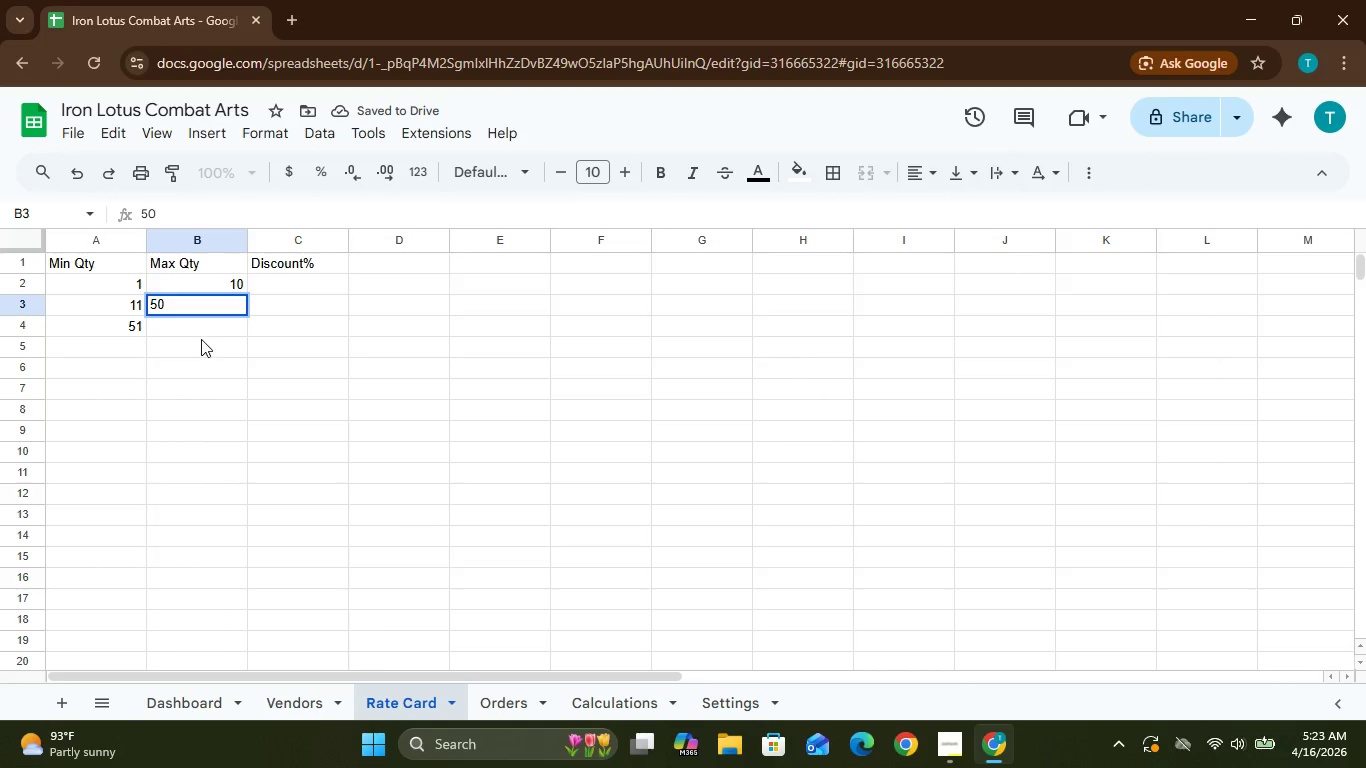 
left_click([201, 326])
 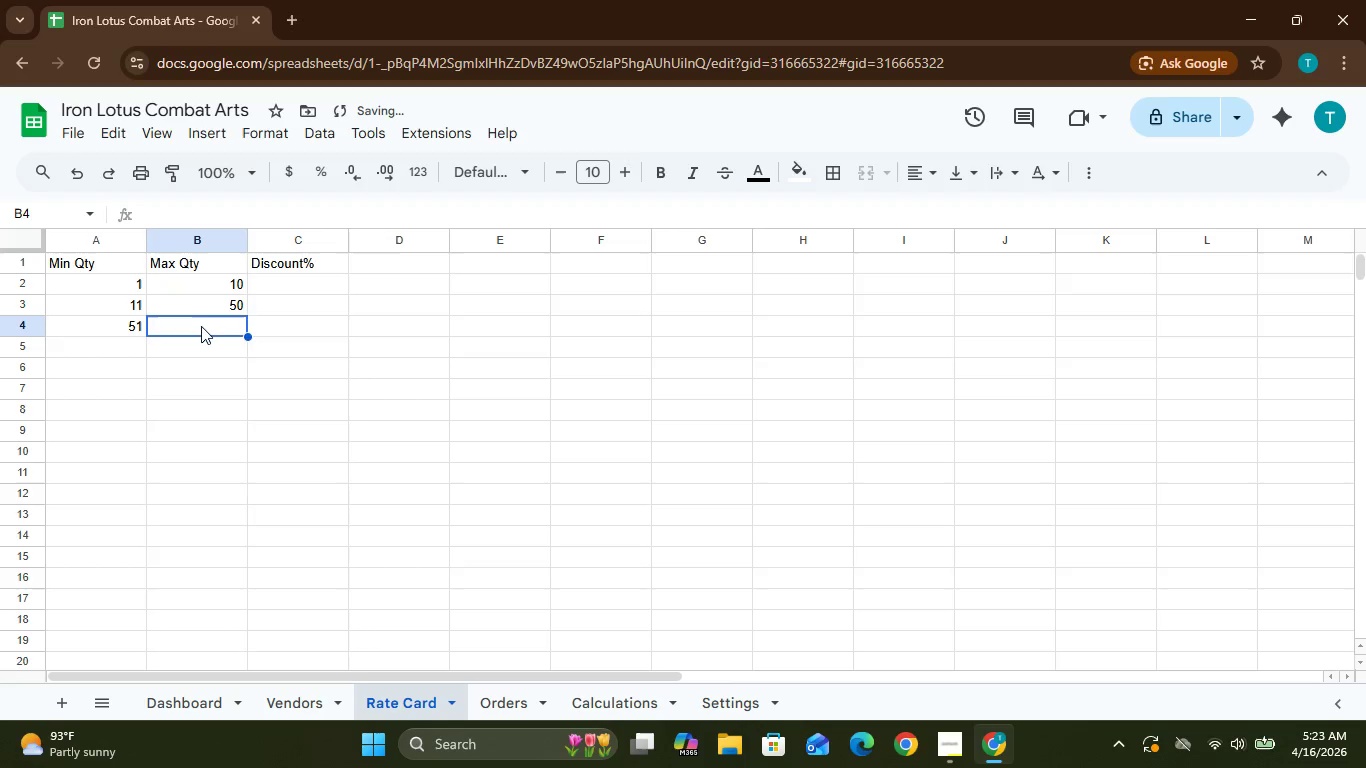 
type(9999)
 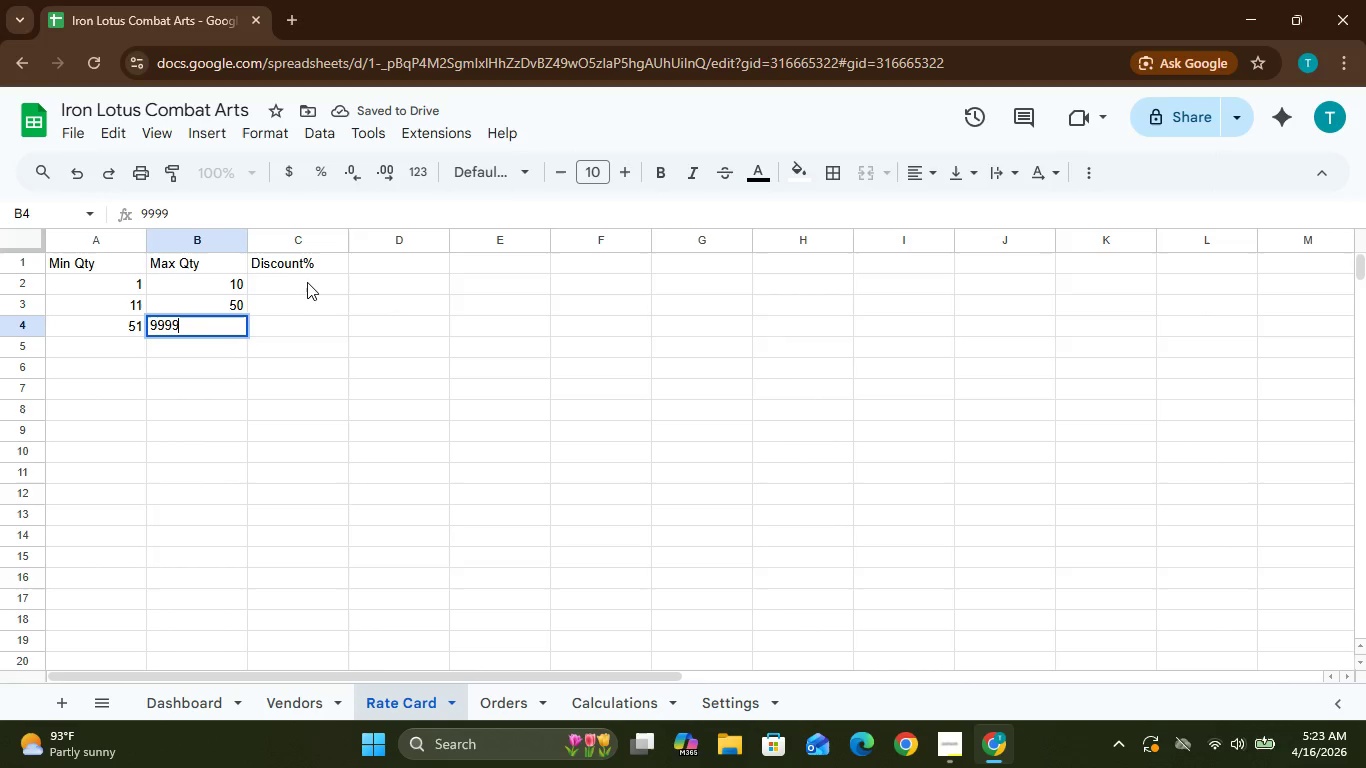 
left_click([303, 279])
 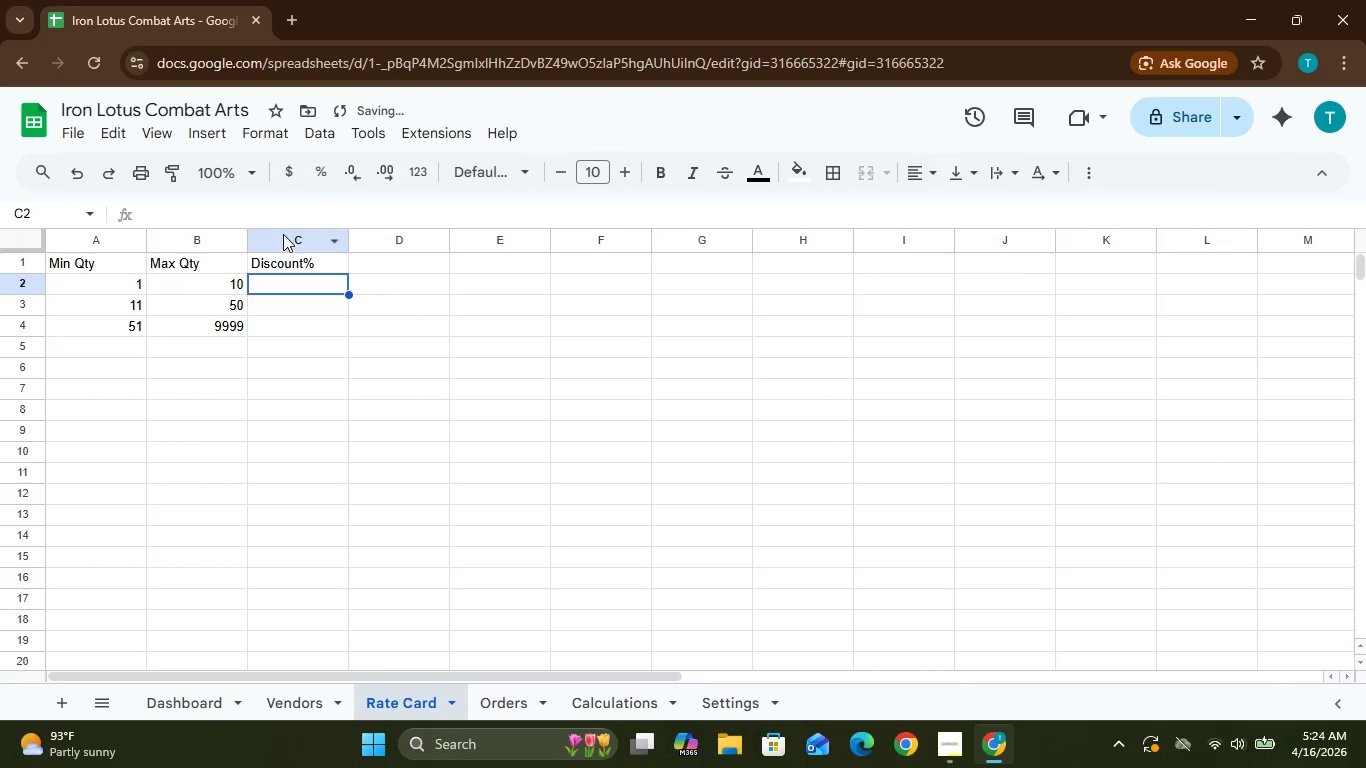 
left_click([282, 234])
 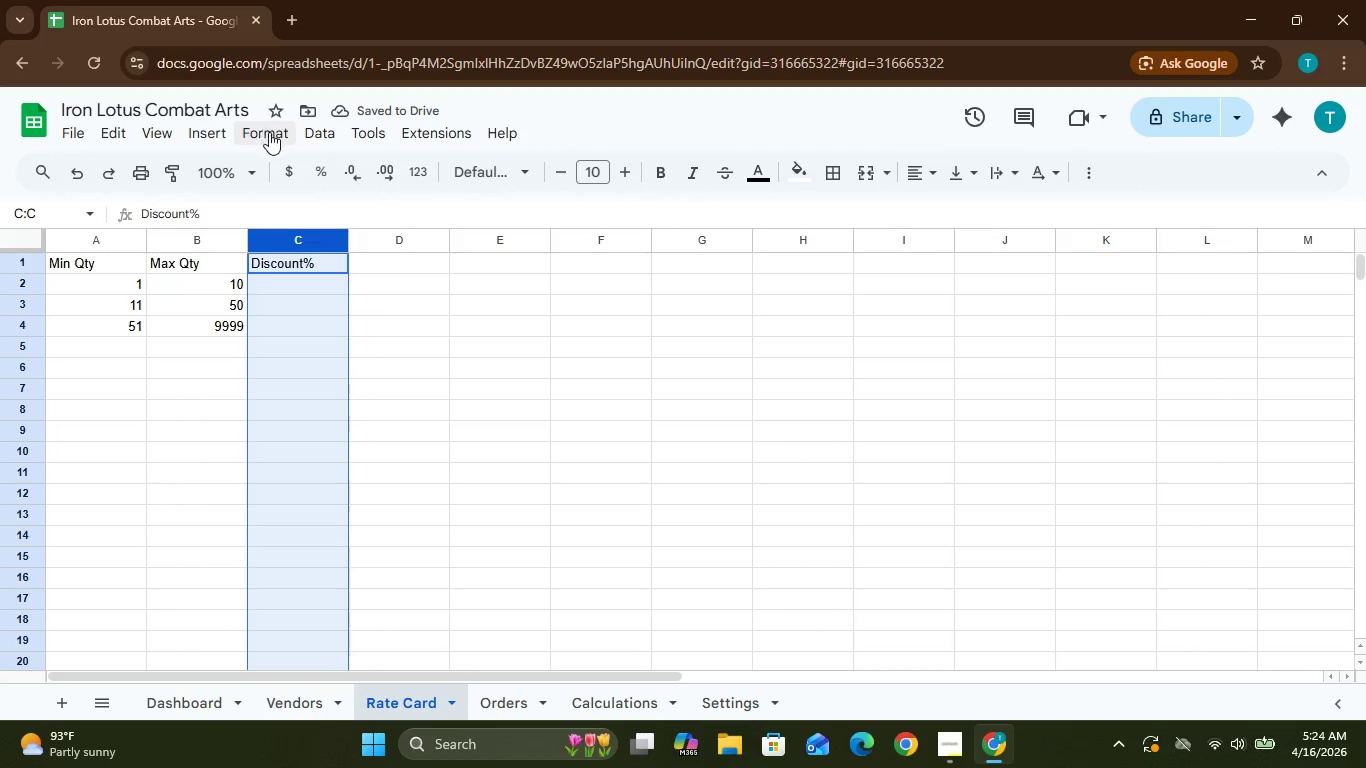 
left_click([275, 135])
 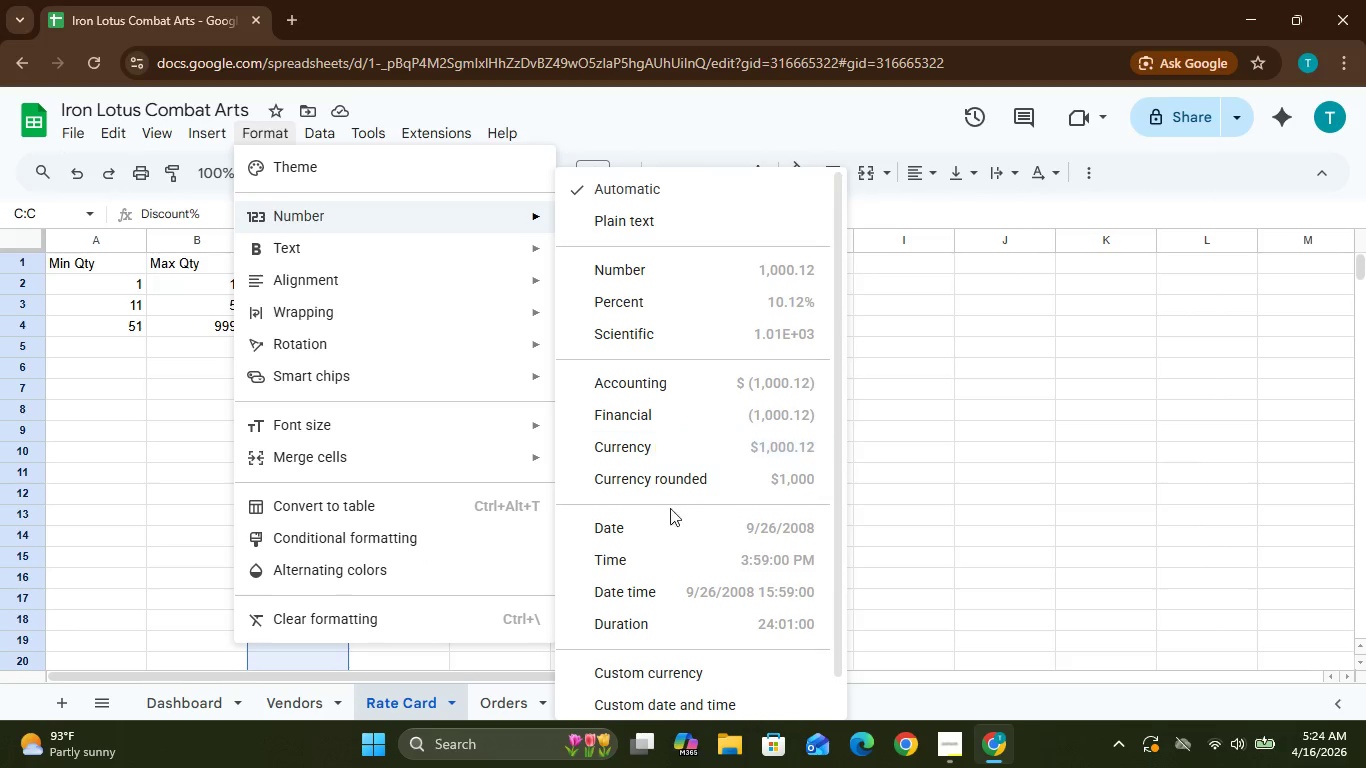 
wait(7.66)
 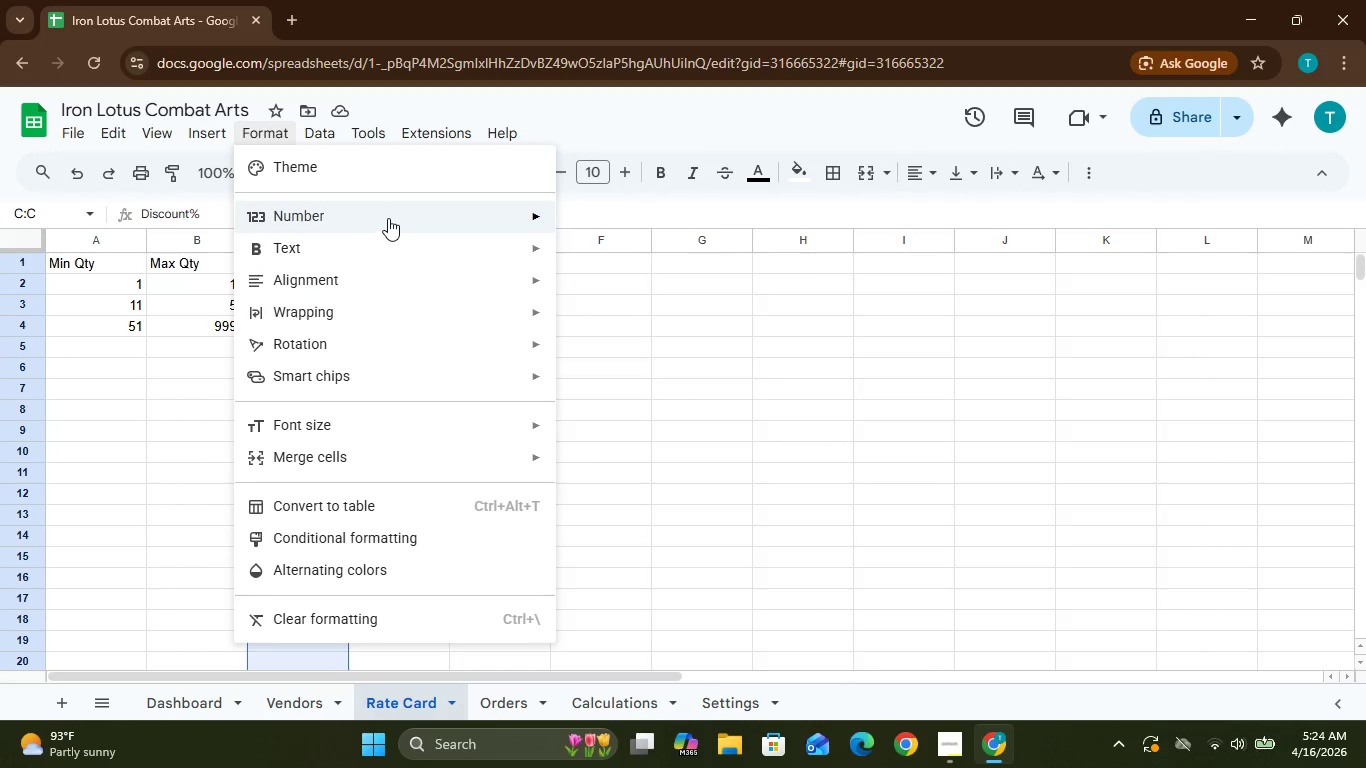 
left_click([636, 307])
 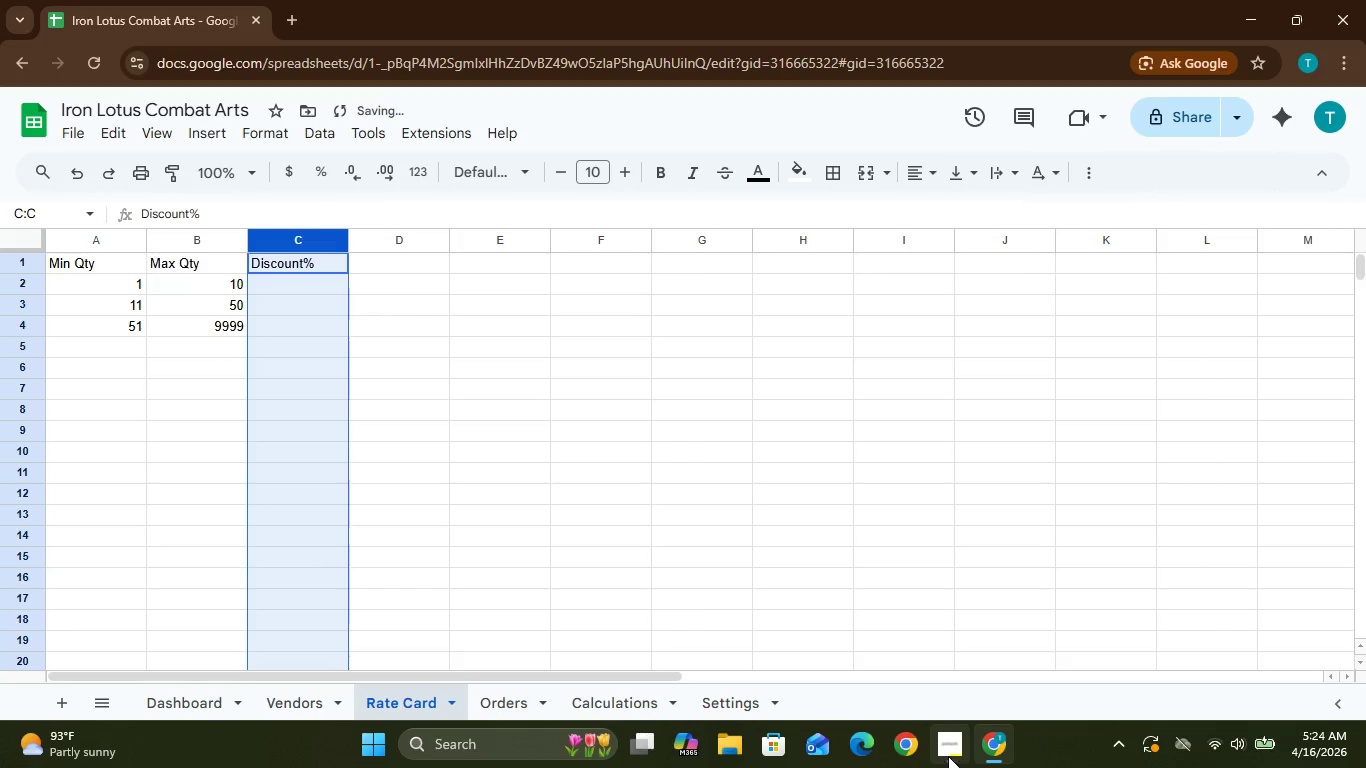 
left_click([950, 754])